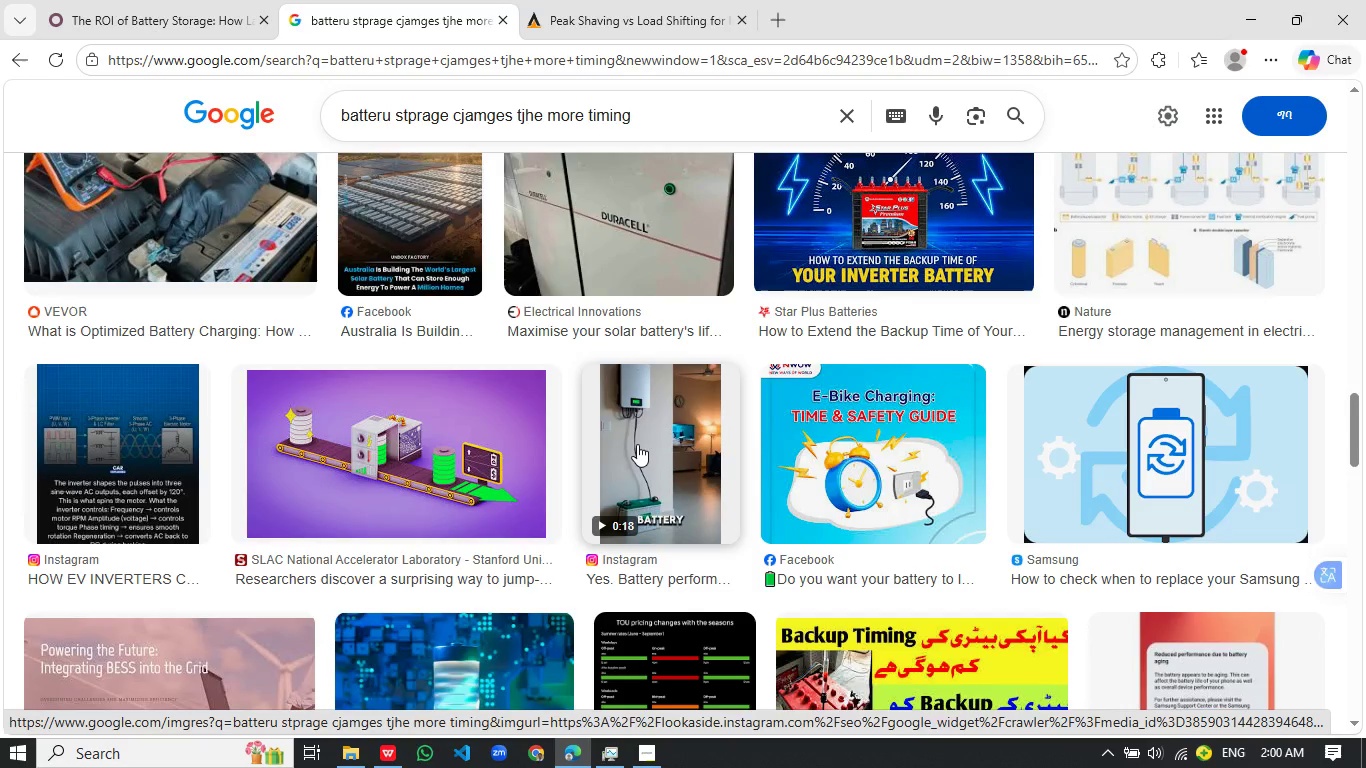 
wait(12.2)
 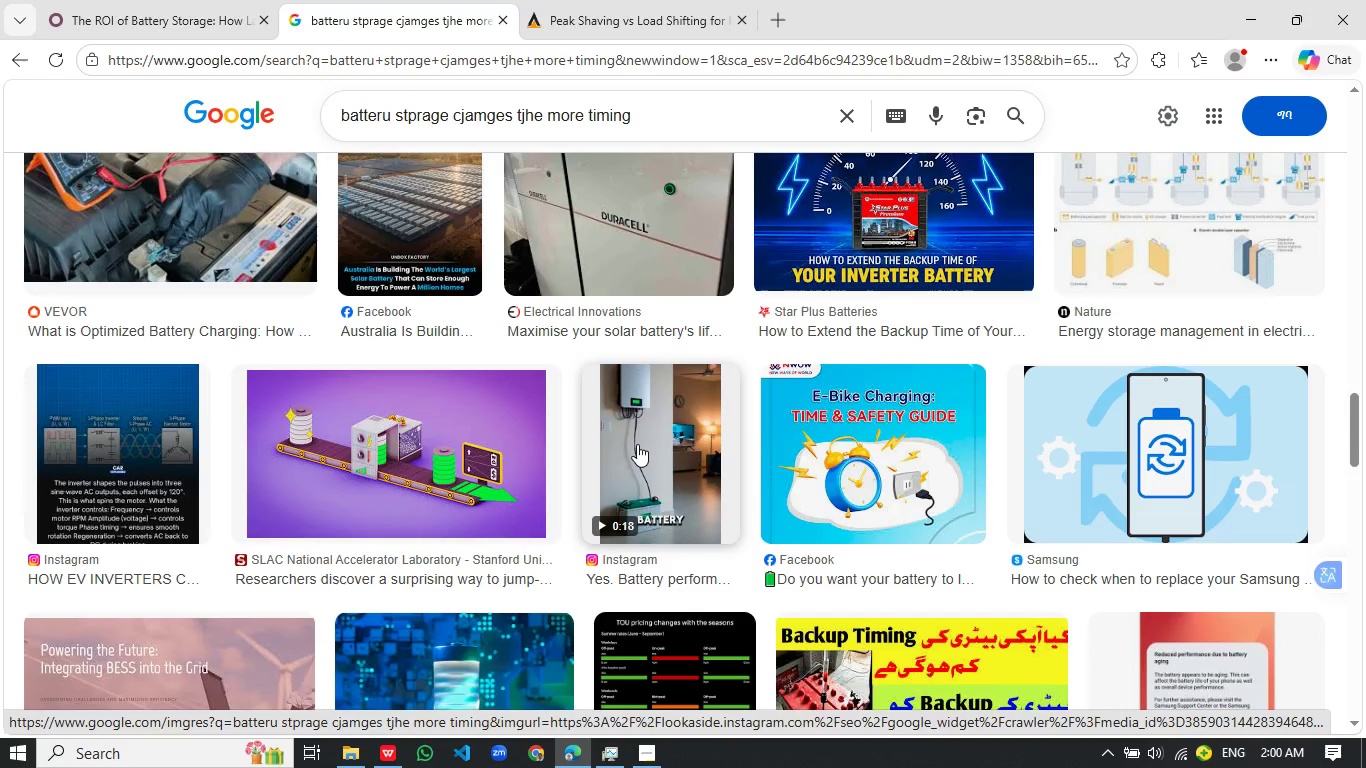 
mouse_move([599, 475])
 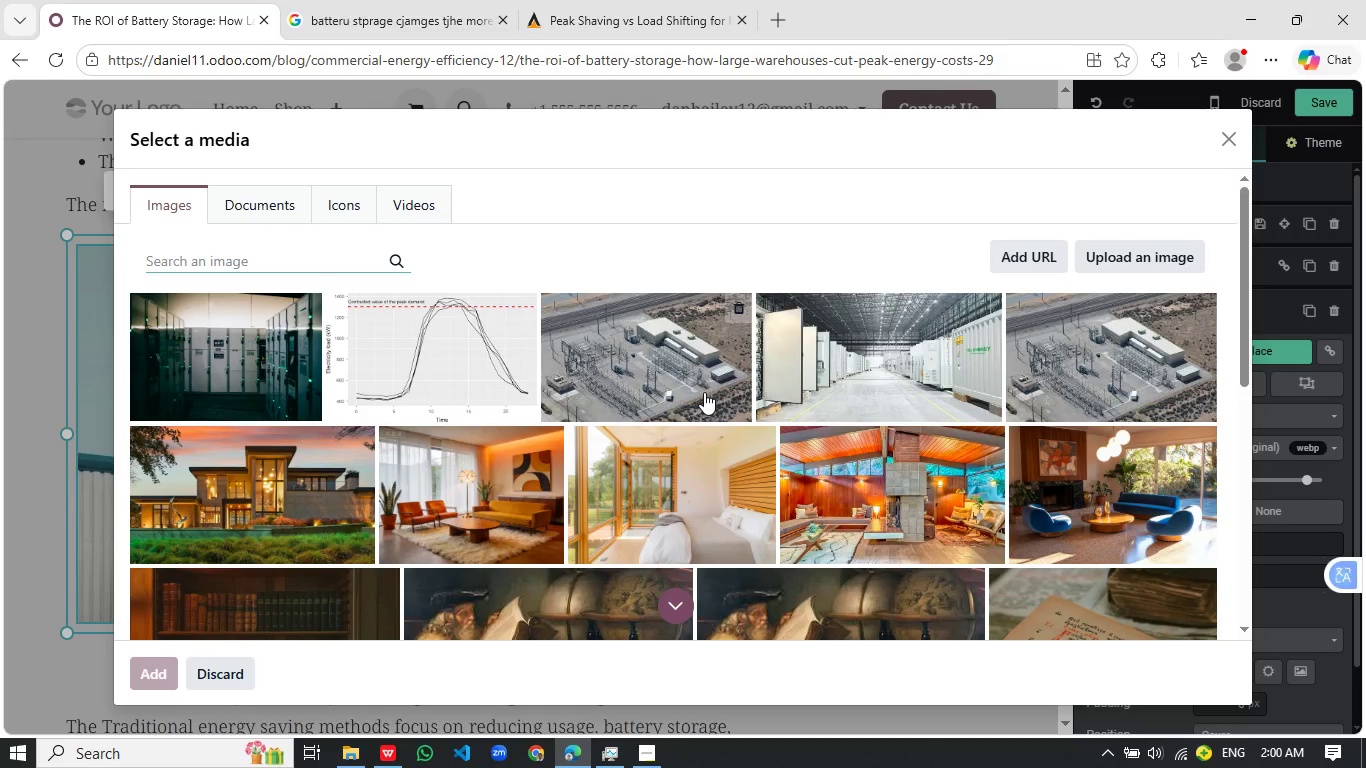 
mouse_move([818, 387])
 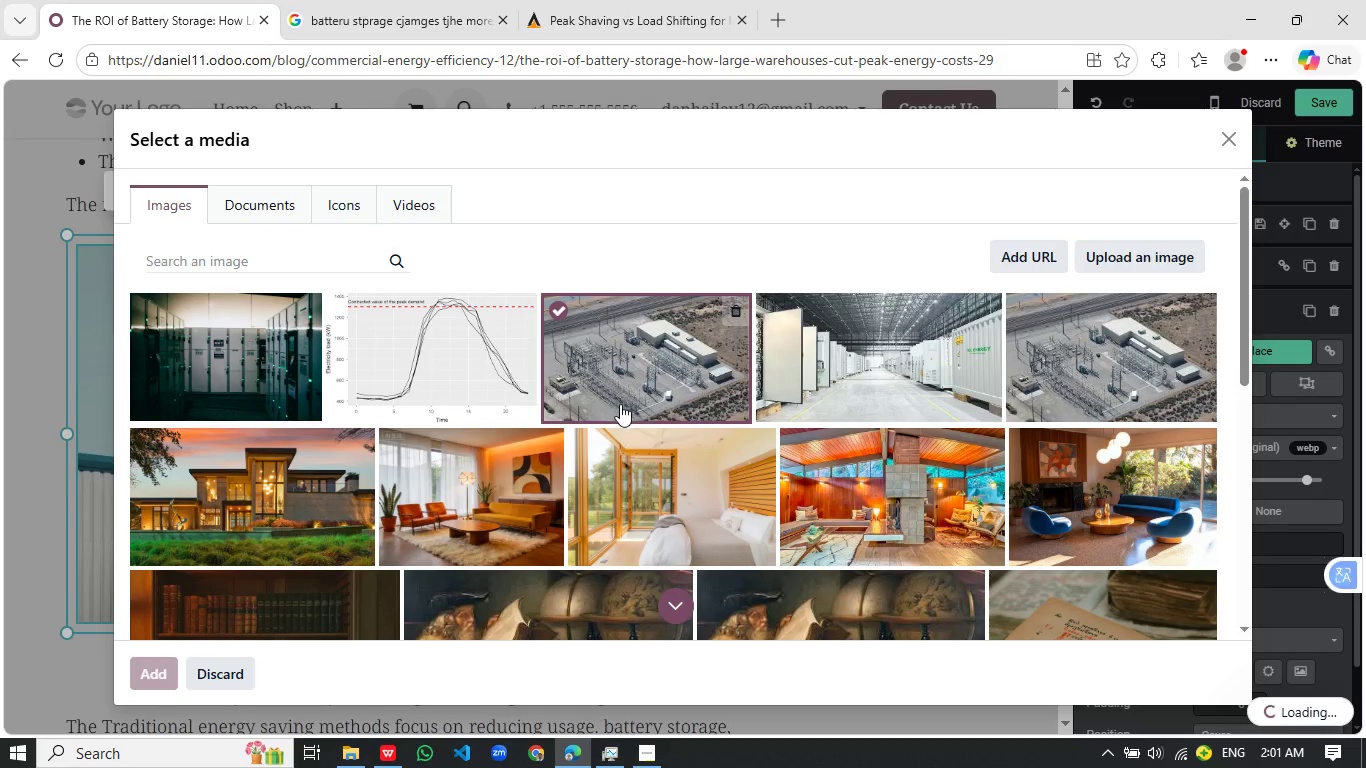 
wait(13.61)
 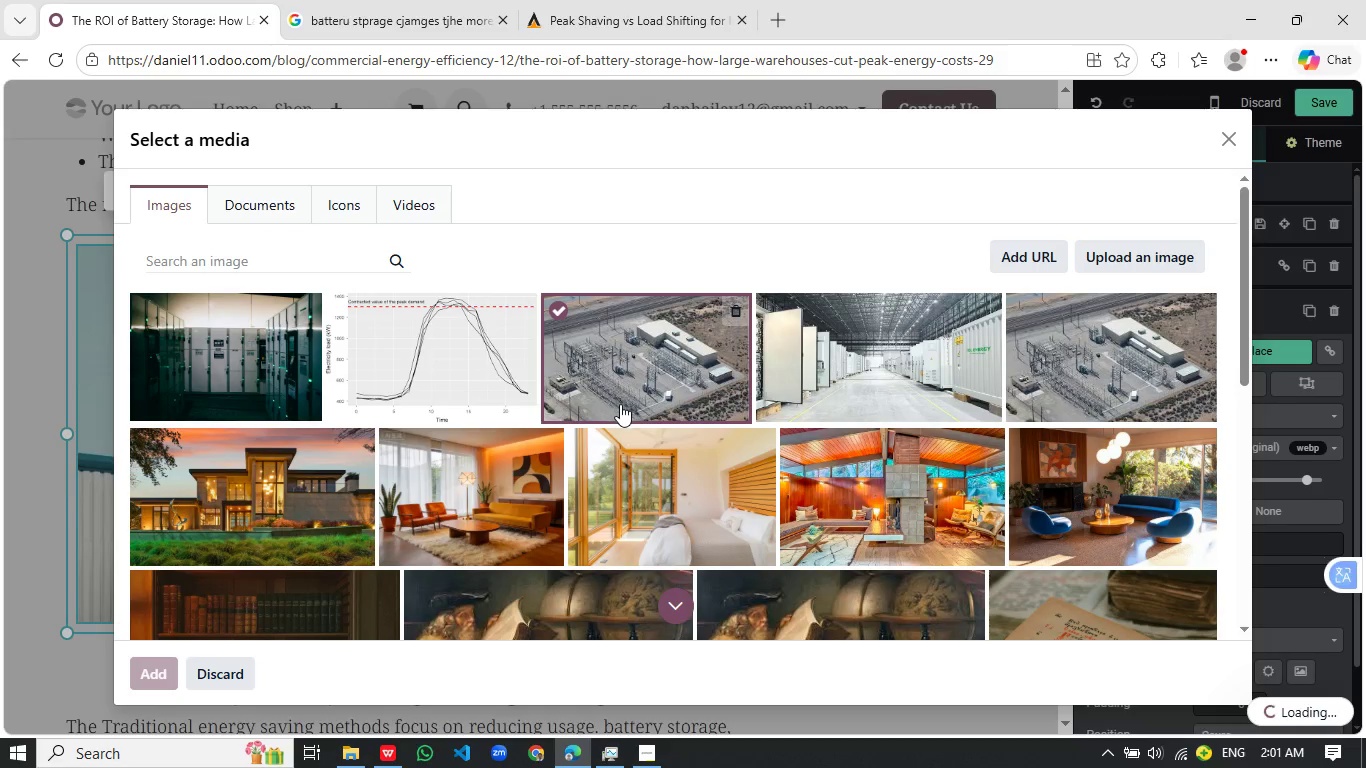 
scroll: coordinate [605, 420], scroll_direction: down, amount: 13.0
 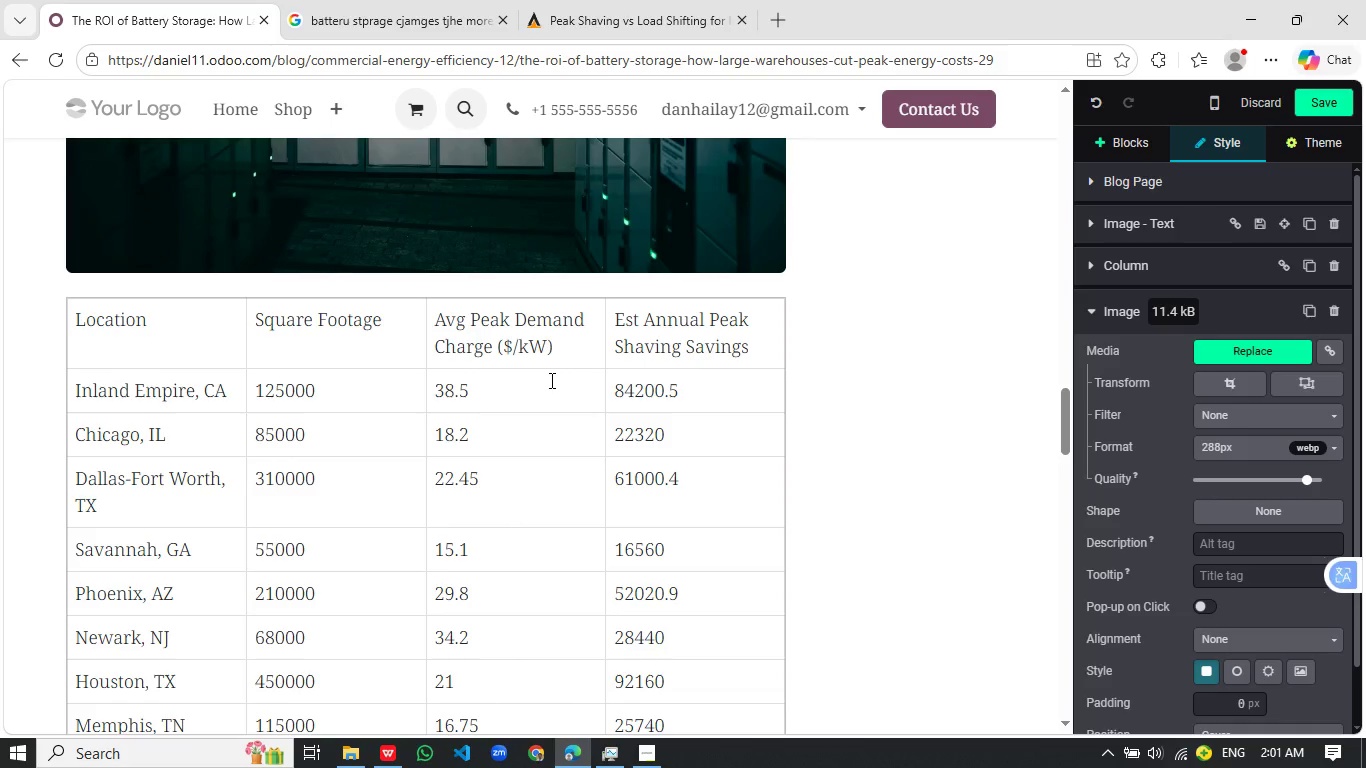 
wait(17.46)
 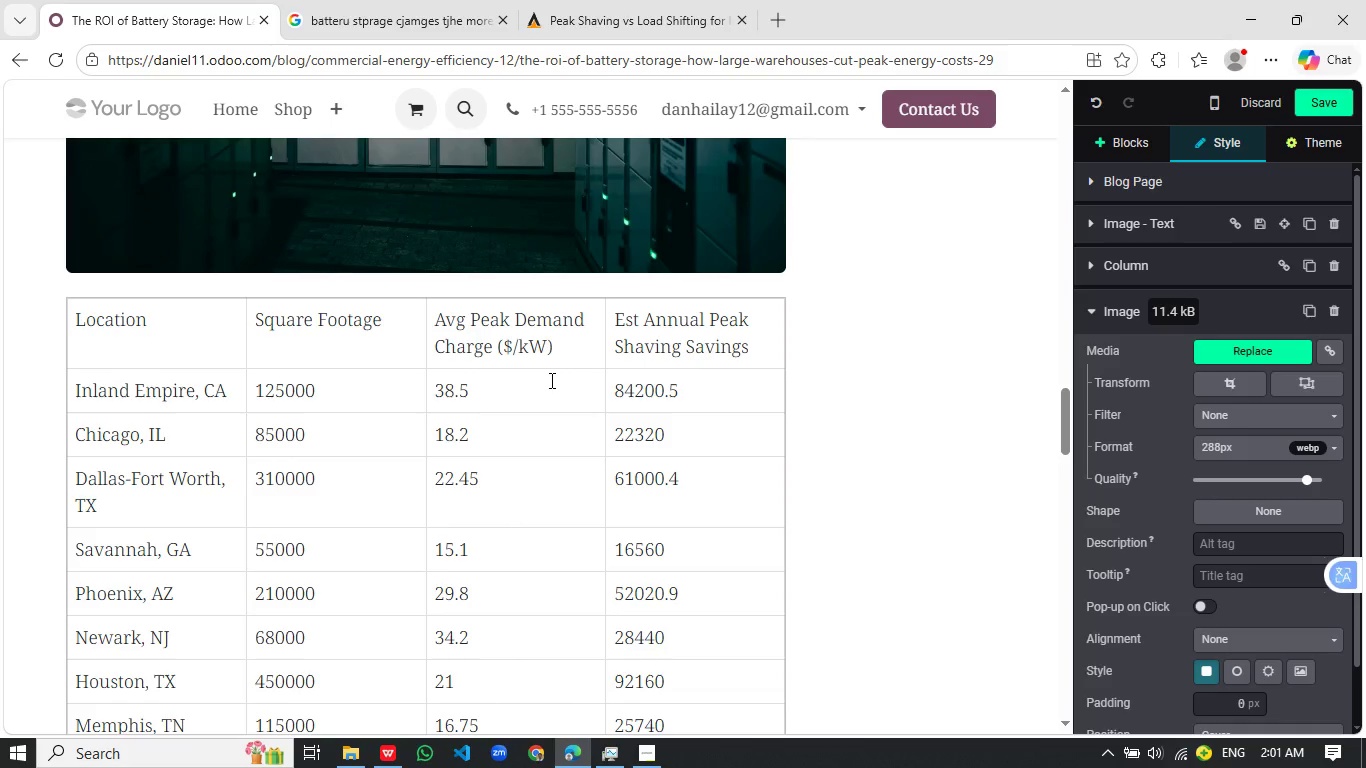 
left_click([1126, 131])
 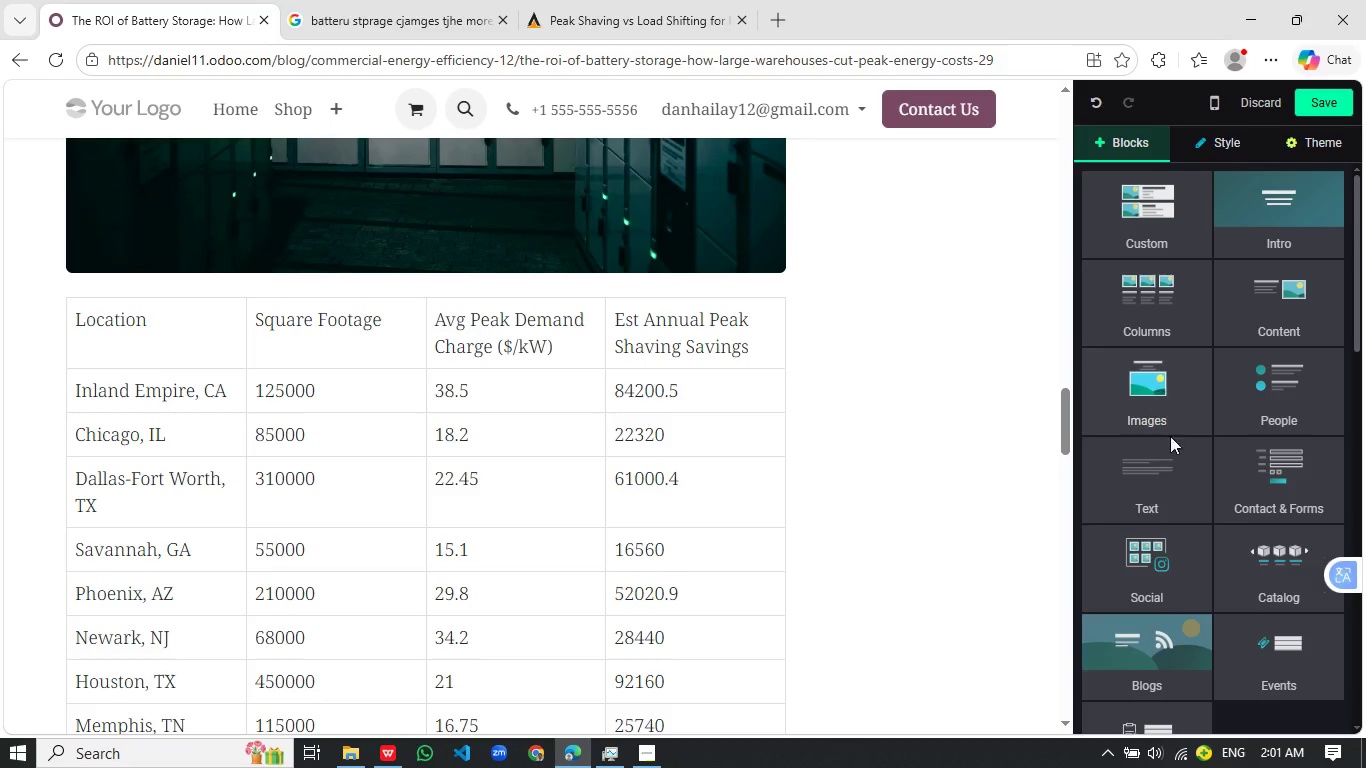 
left_click_drag(start_coordinate=[1153, 503], to_coordinate=[710, 308])
 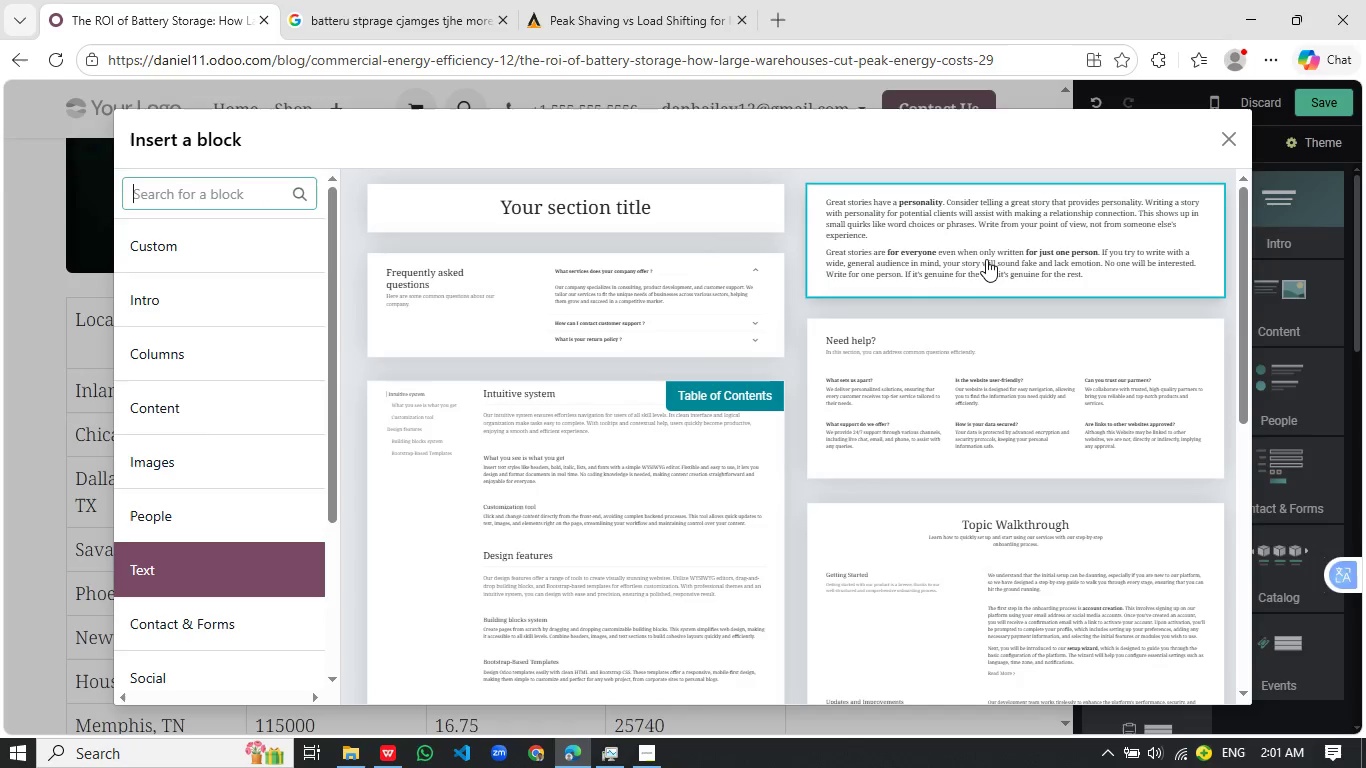 
left_click([986, 258])
 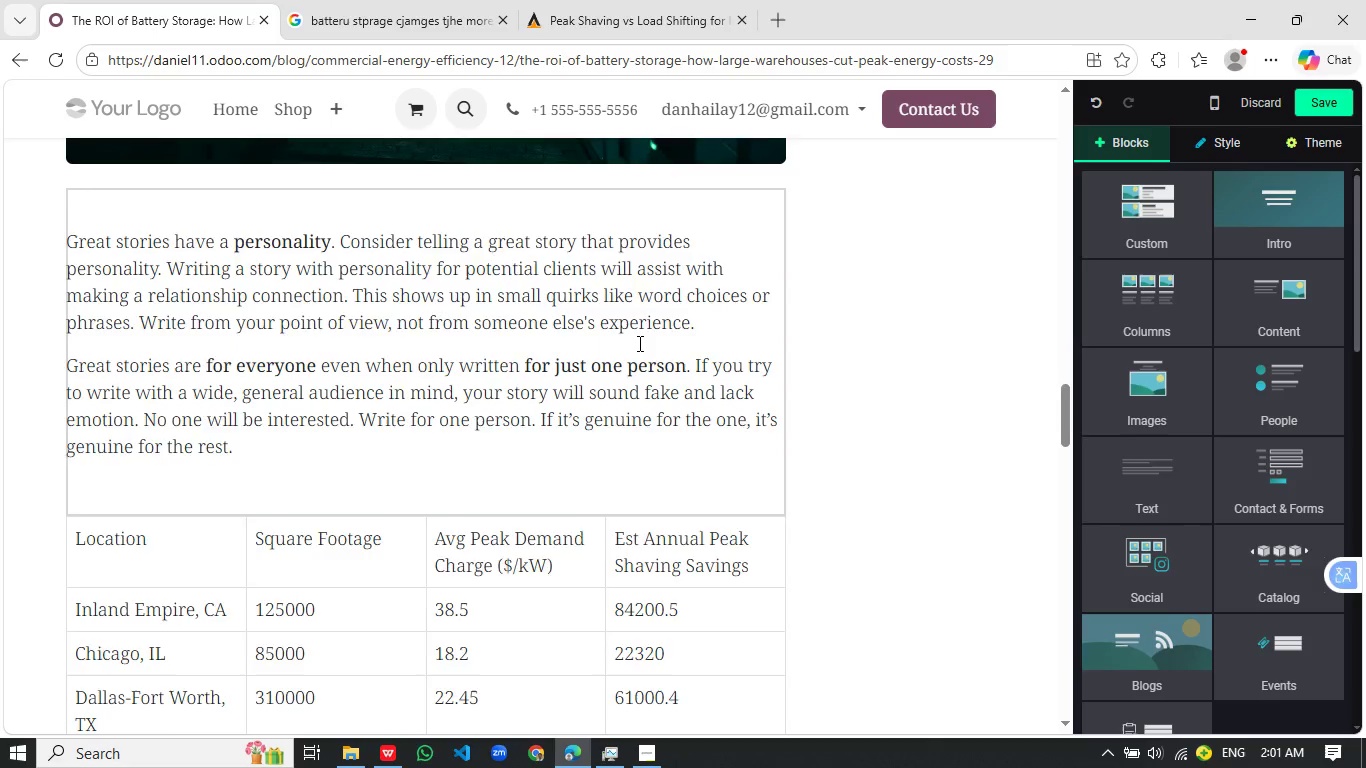 
left_click_drag(start_coordinate=[247, 550], to_coordinate=[64, 307])
 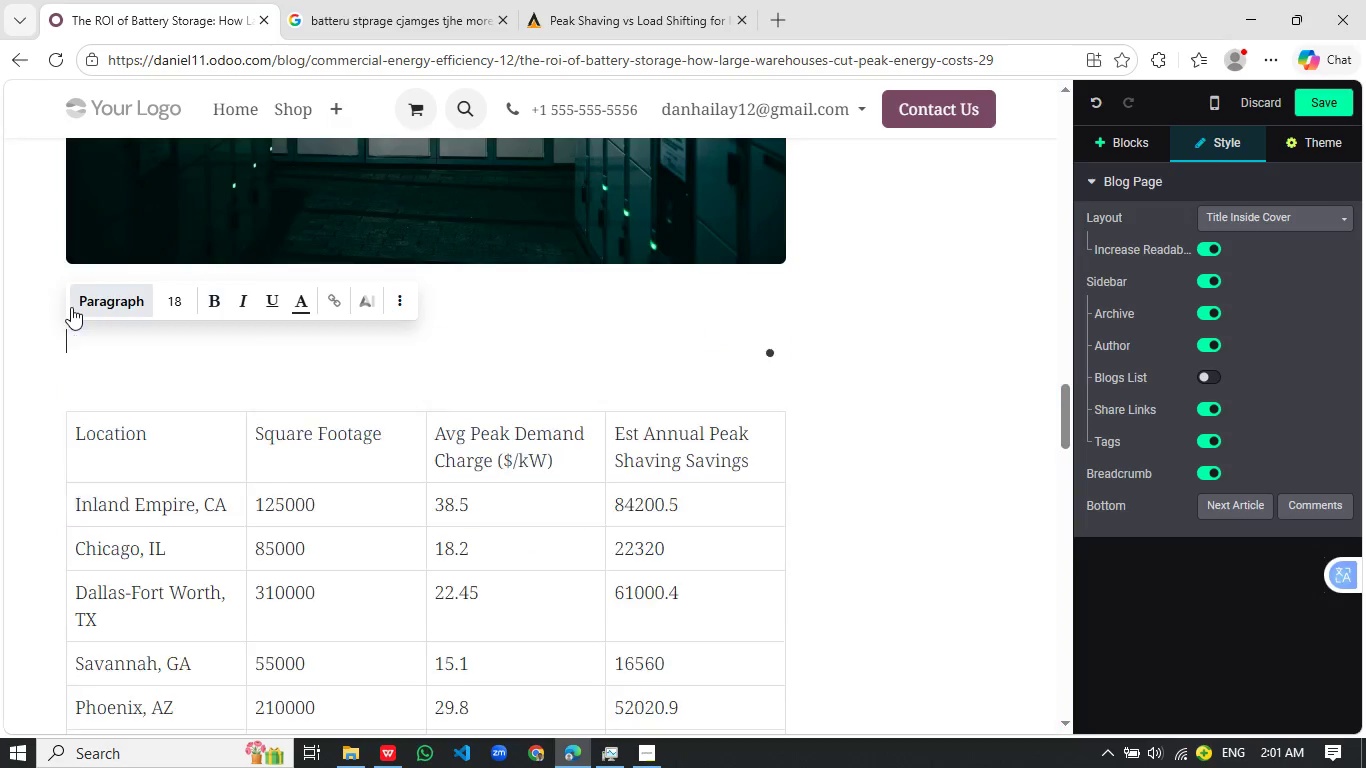 
scroll: coordinate [638, 343], scroll_direction: up, amount: 1.0
 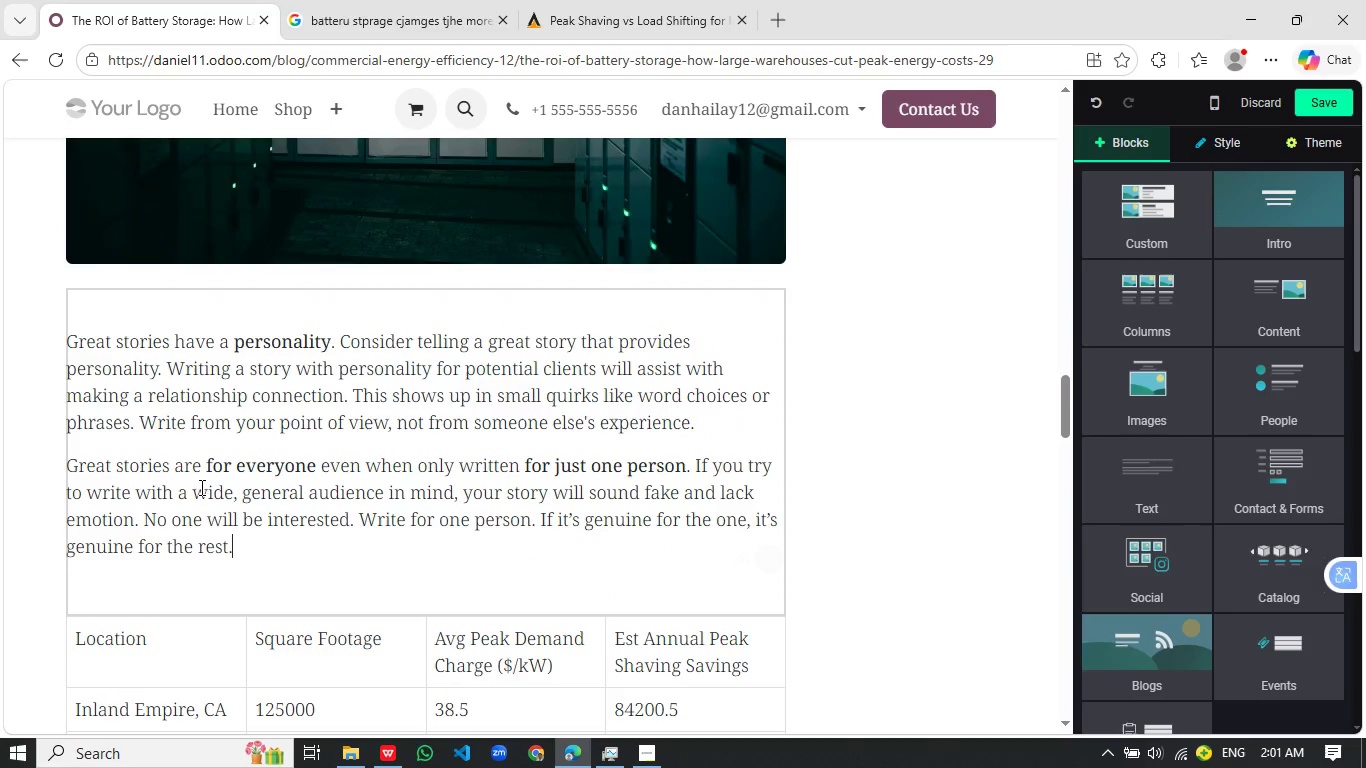 
key(Backspace)
type(Example Savings from Real Warehouse Data)
 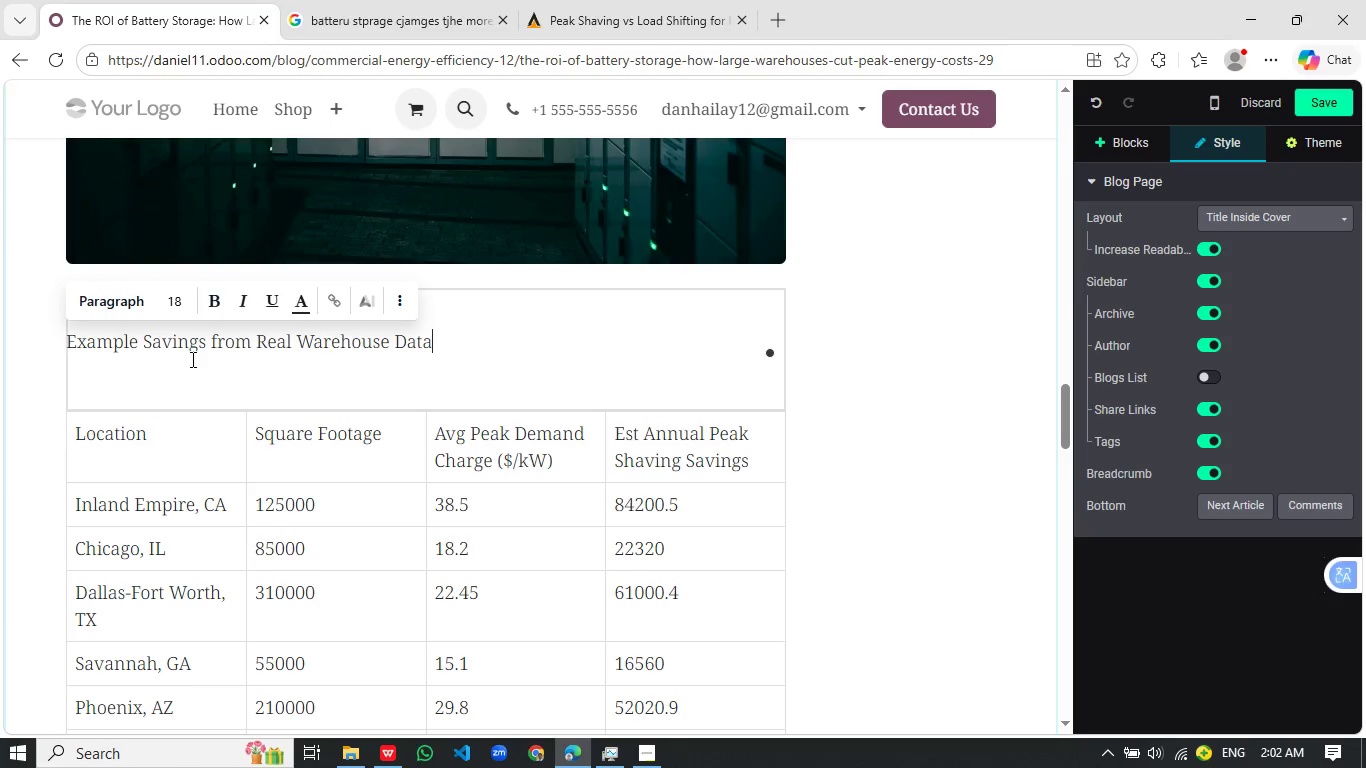 
wait(5.41)
 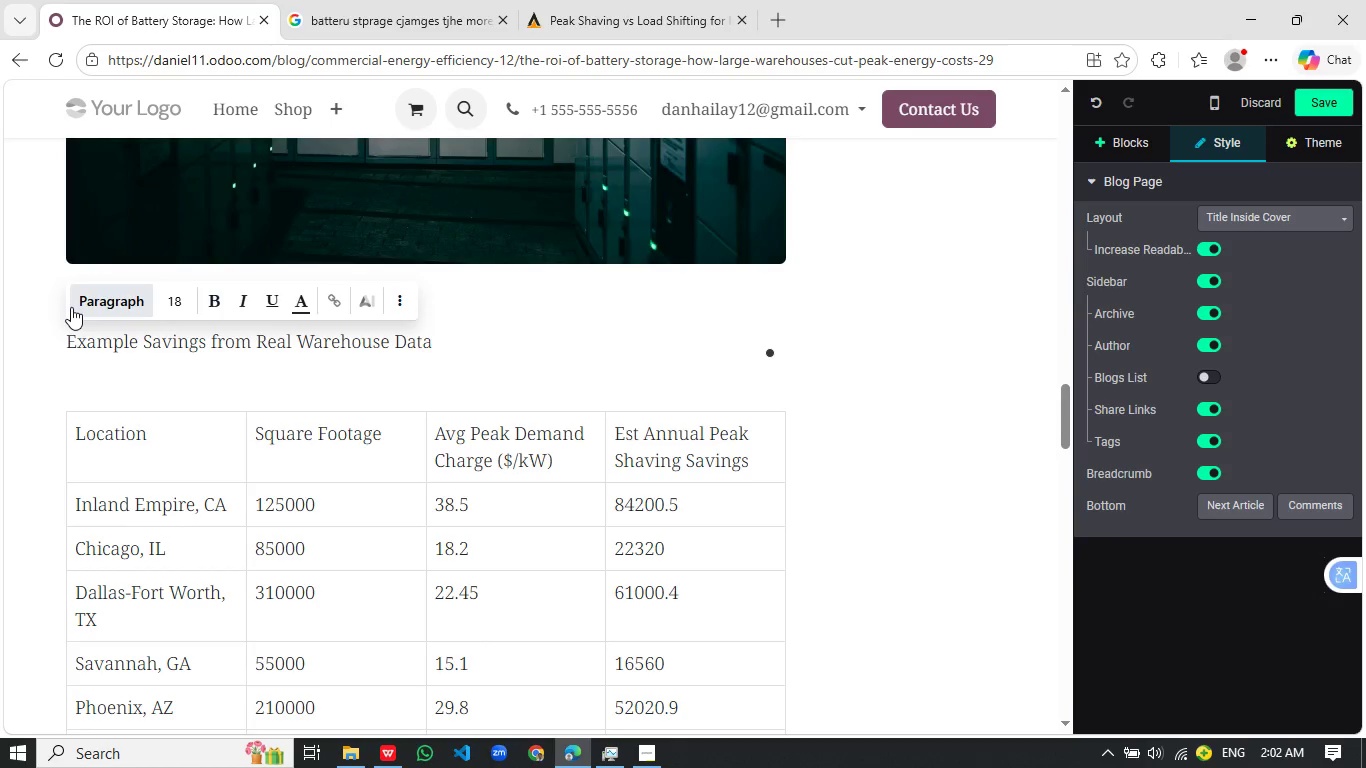 
left_click_drag(start_coordinate=[448, 339], to_coordinate=[21, 328])
 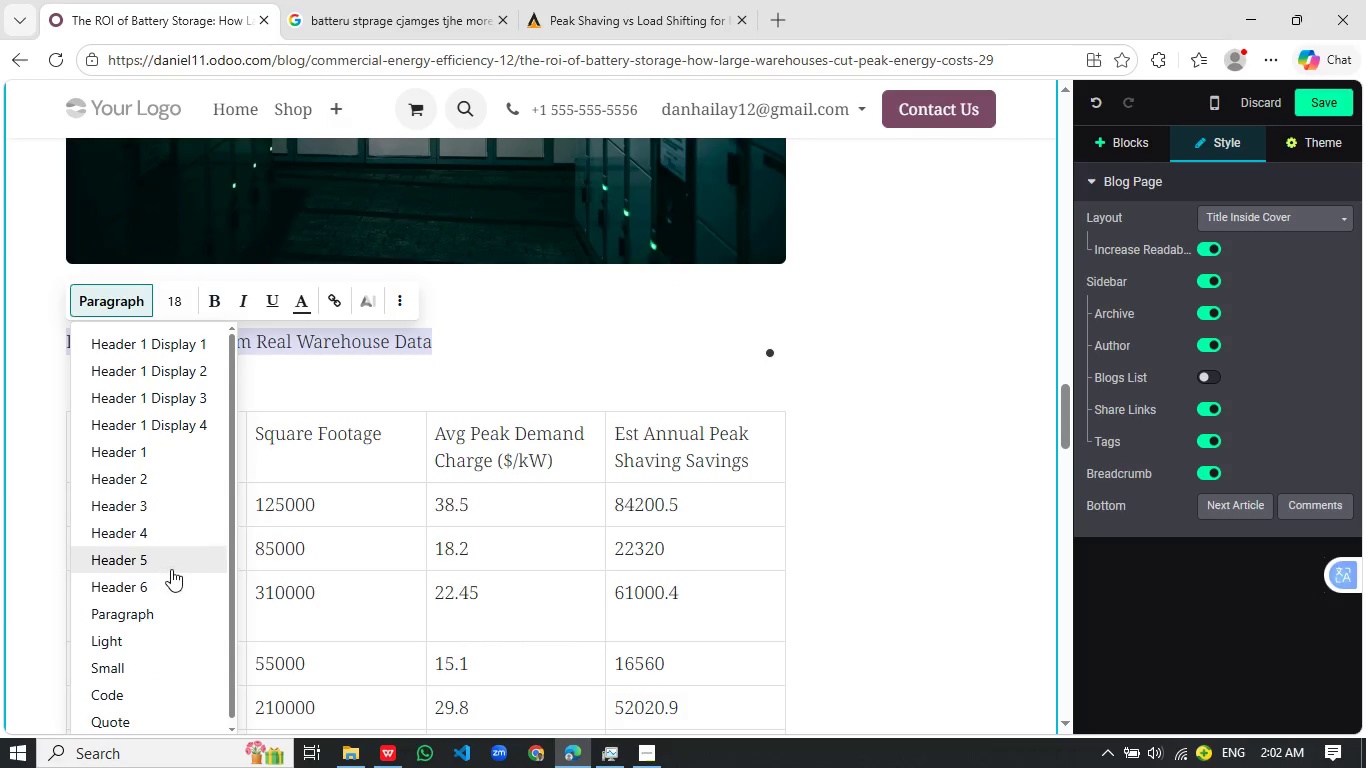 
left_click([178, 557])
 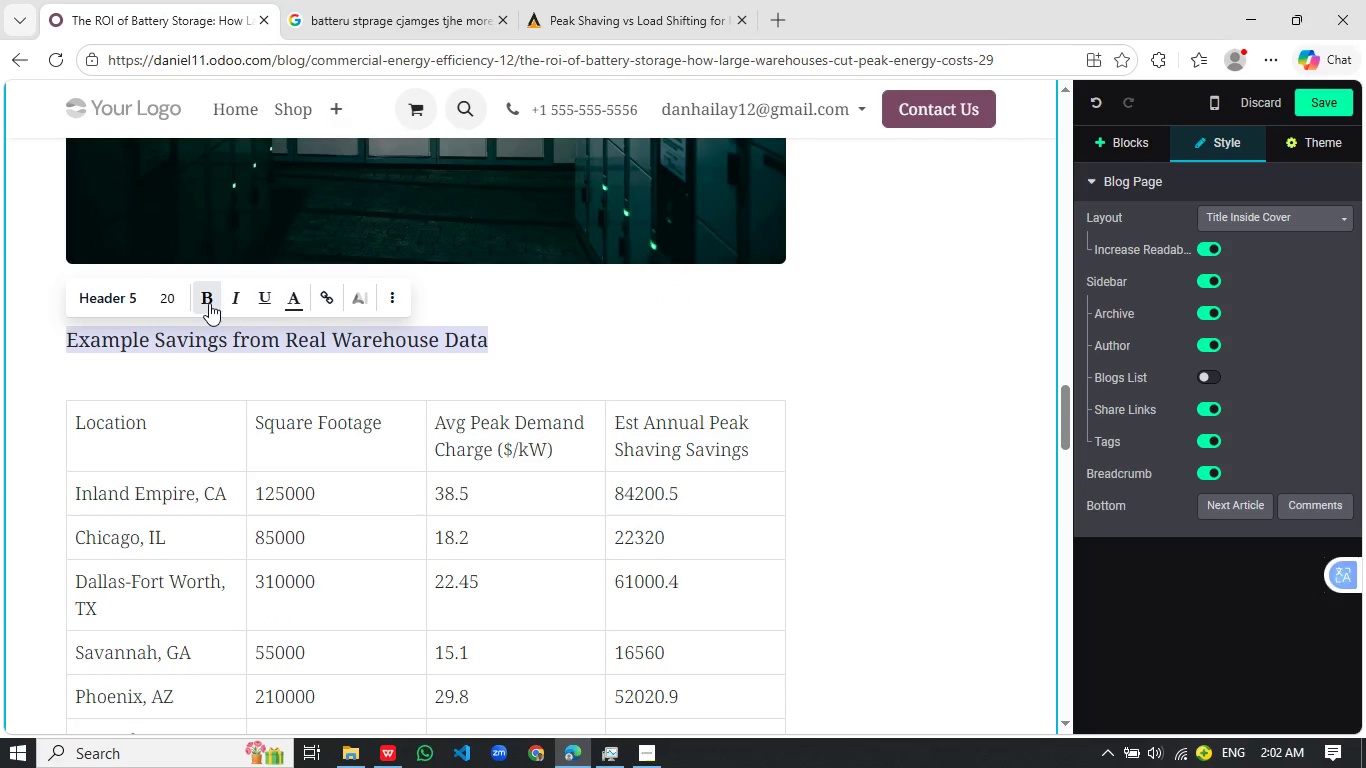 
left_click([209, 303])
 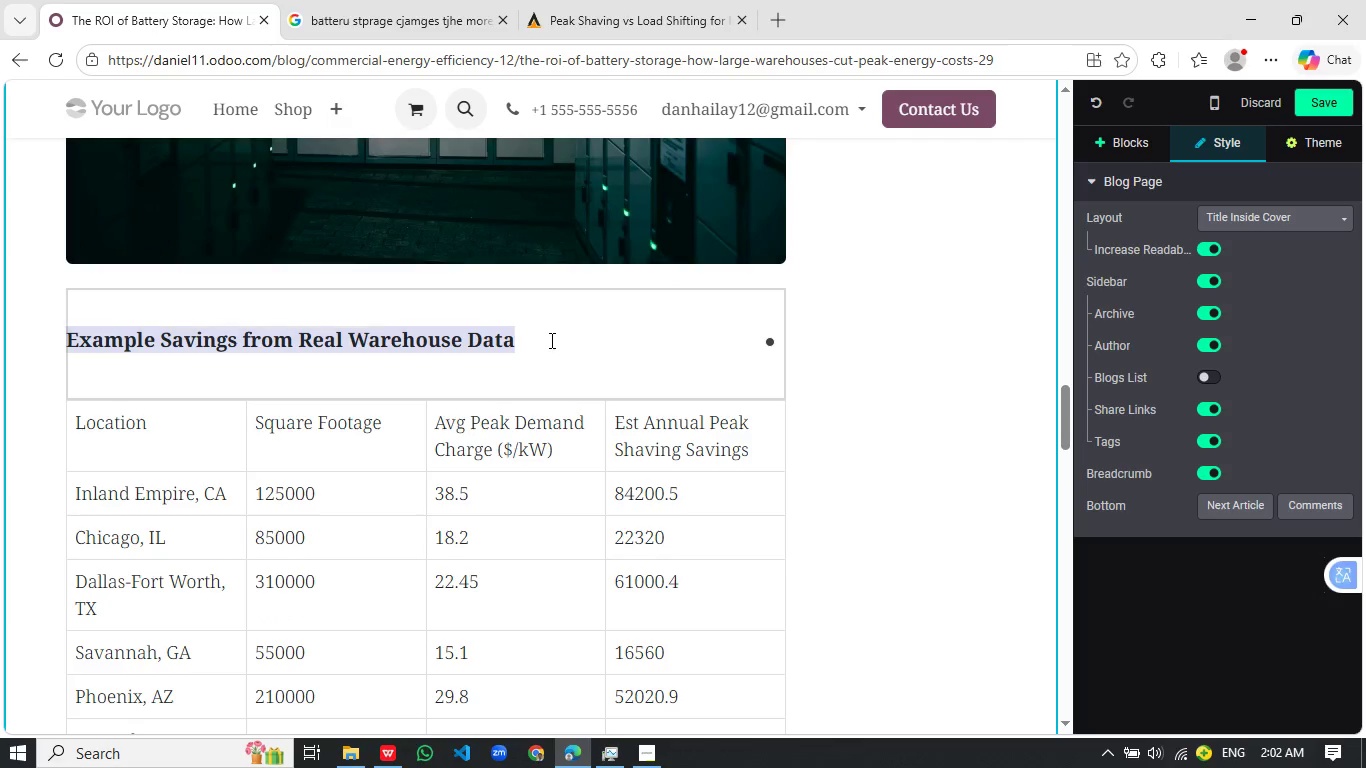 
left_click([550, 340])
 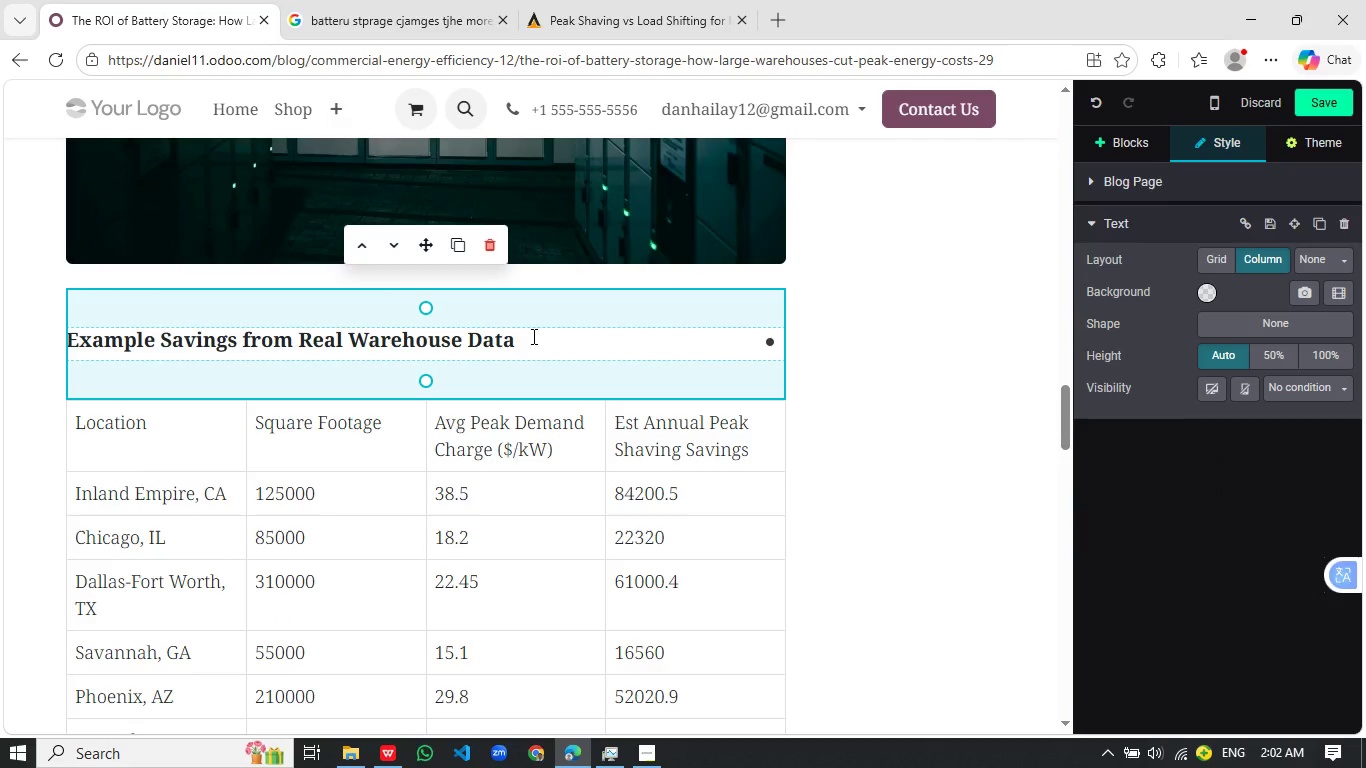 
key(Enter)
 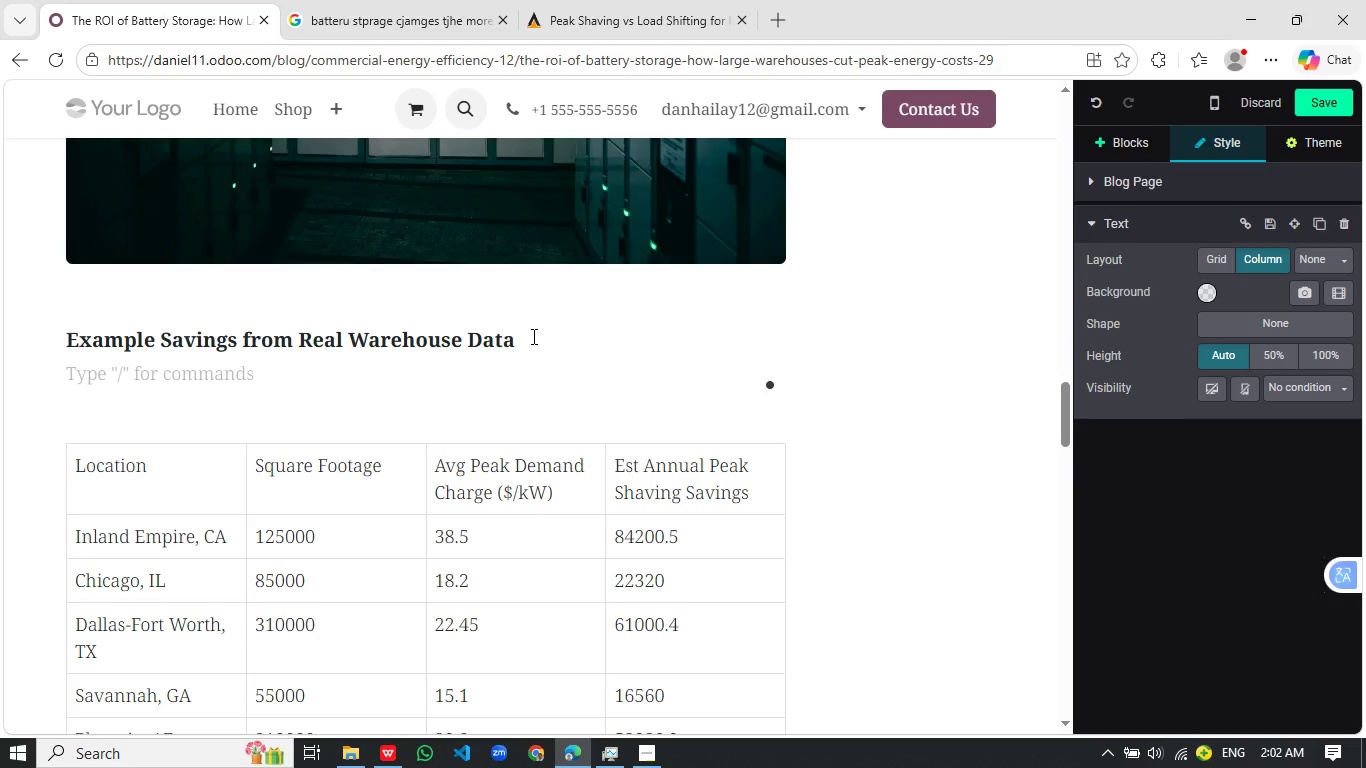 
wait(5.11)
 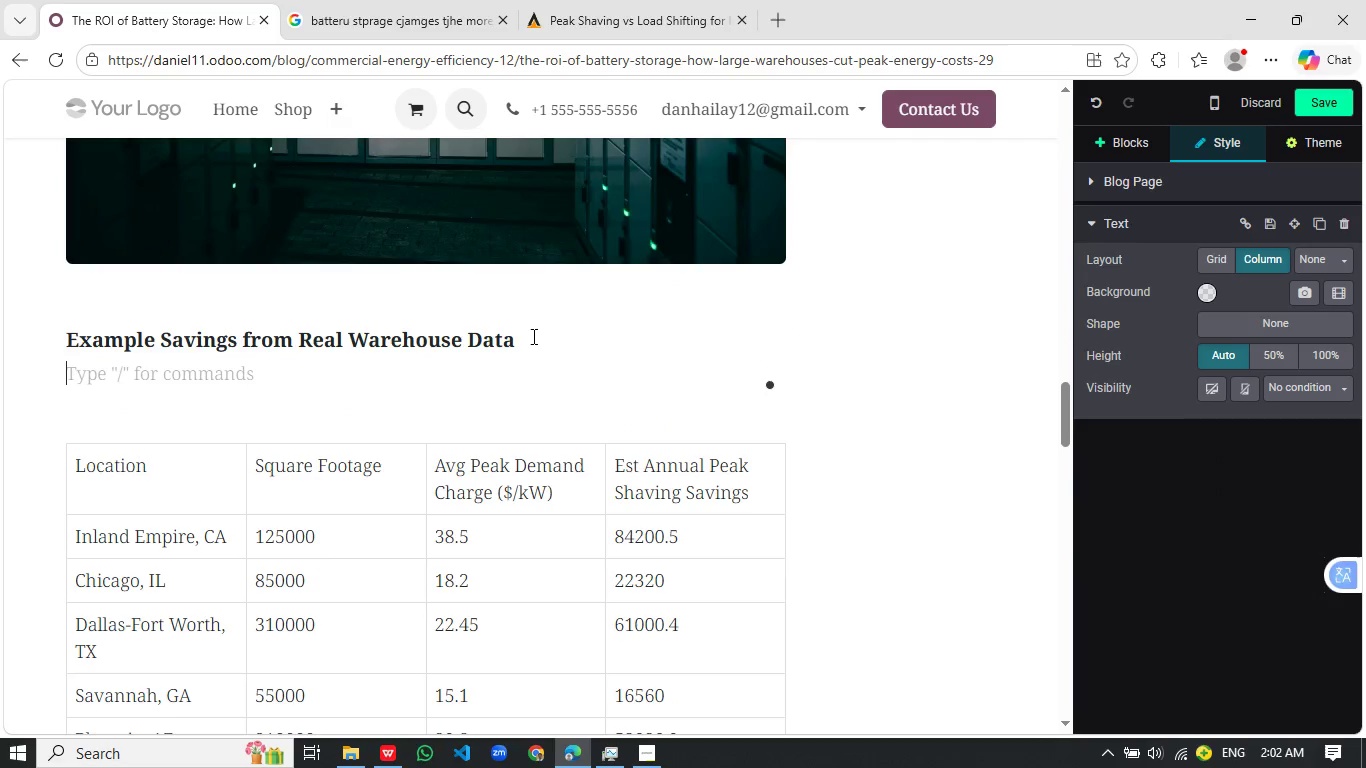 
type(using)
key(Backspace)
key(Backspace)
key(Backspace)
key(Backspace)
key(Backspace)
type(Using sample operational data from large warehouses, the finanial impact becomes clear;)
 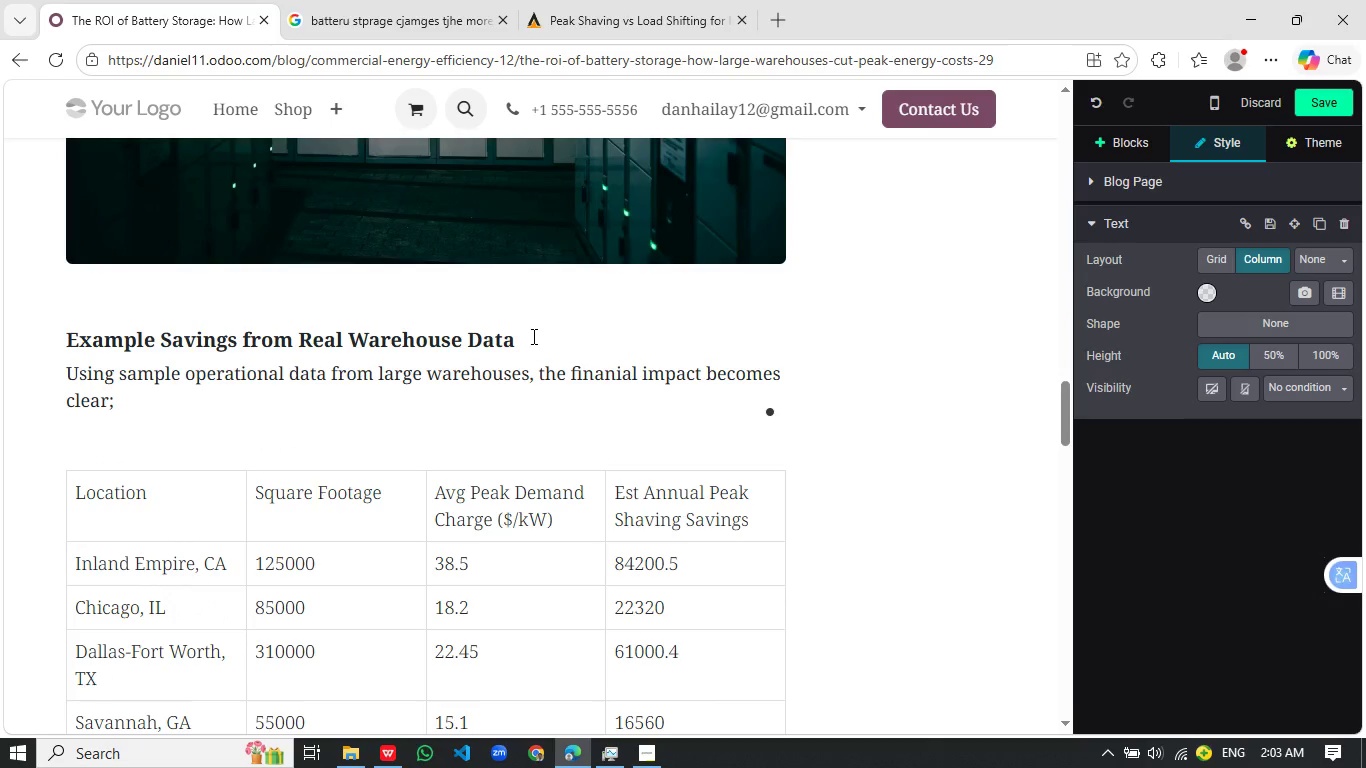 
left_click_drag(start_coordinate=[327, 450], to_coordinate=[373, 393])
 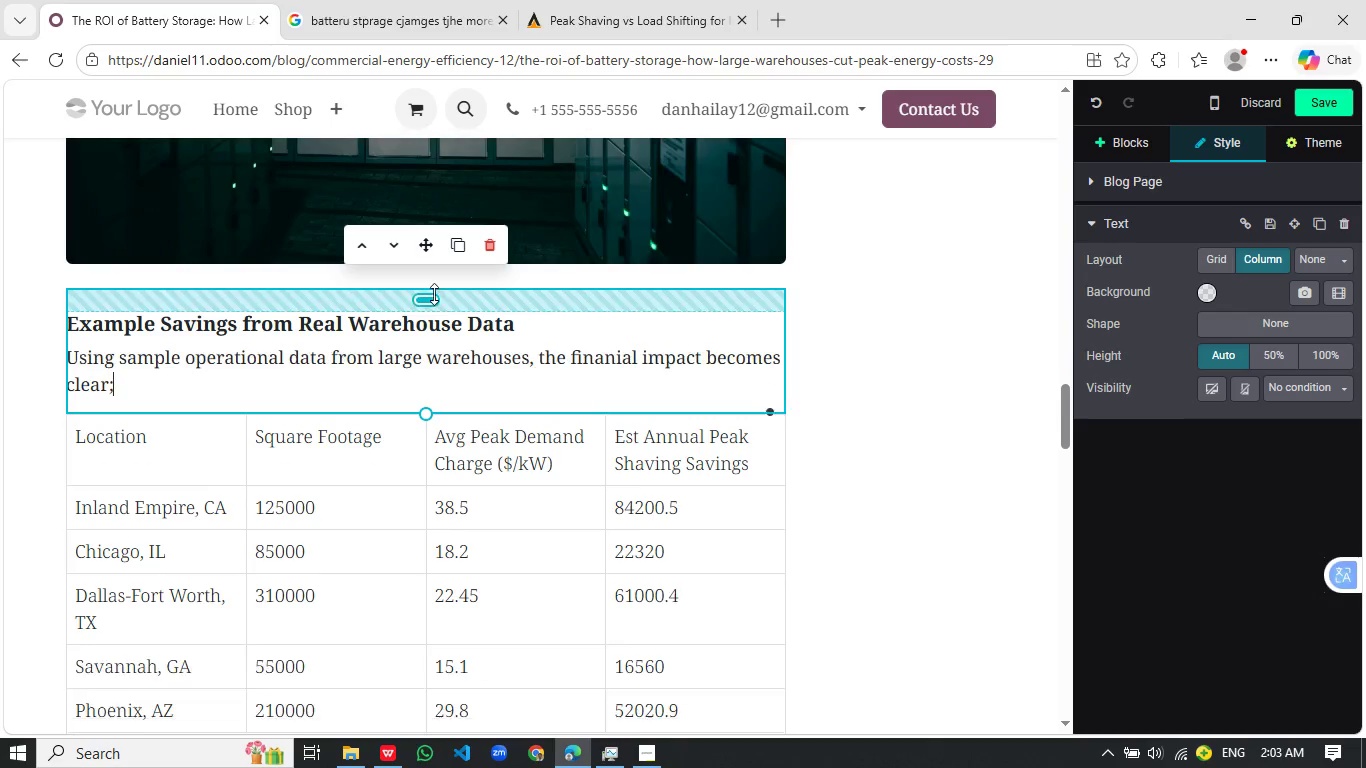 
left_click_drag(start_coordinate=[429, 317], to_coordinate=[480, 254])
 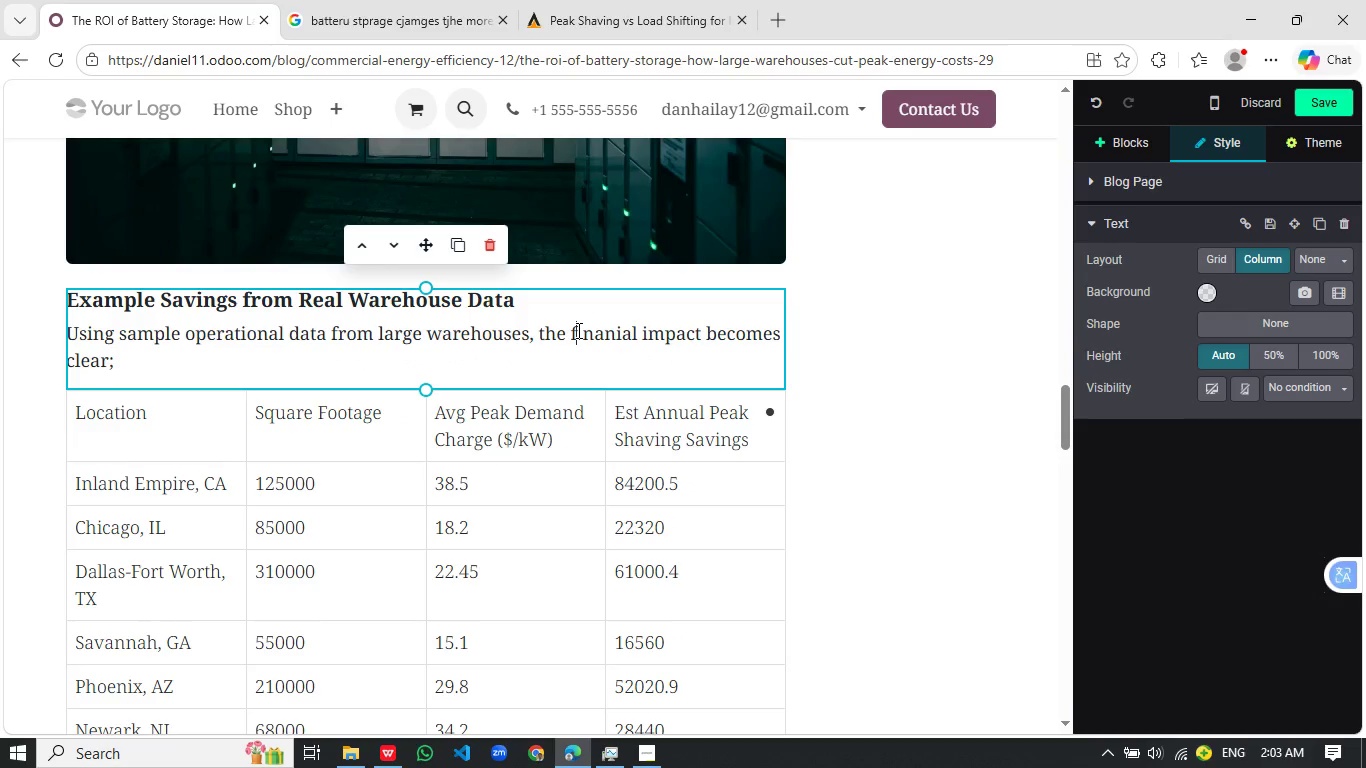 
left_click([577, 330])
 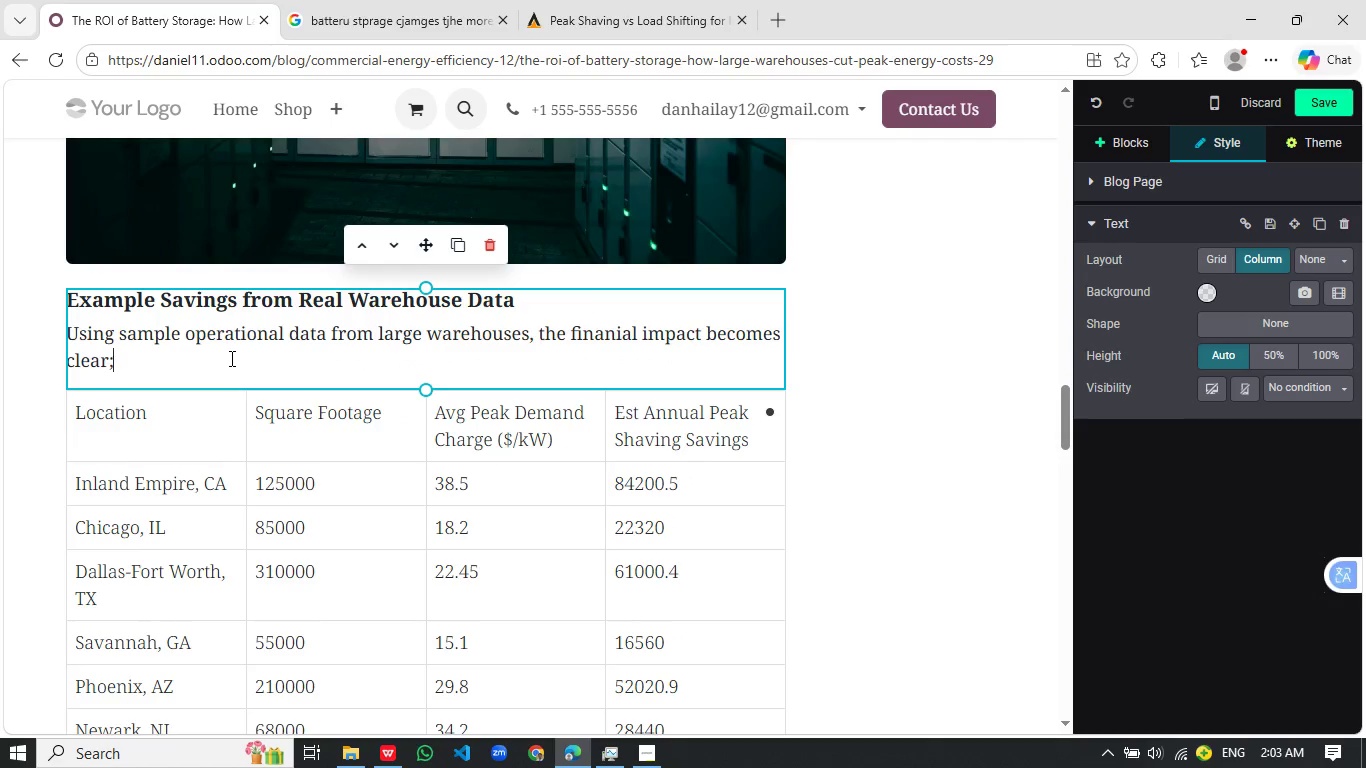 
left_click([230, 358])
 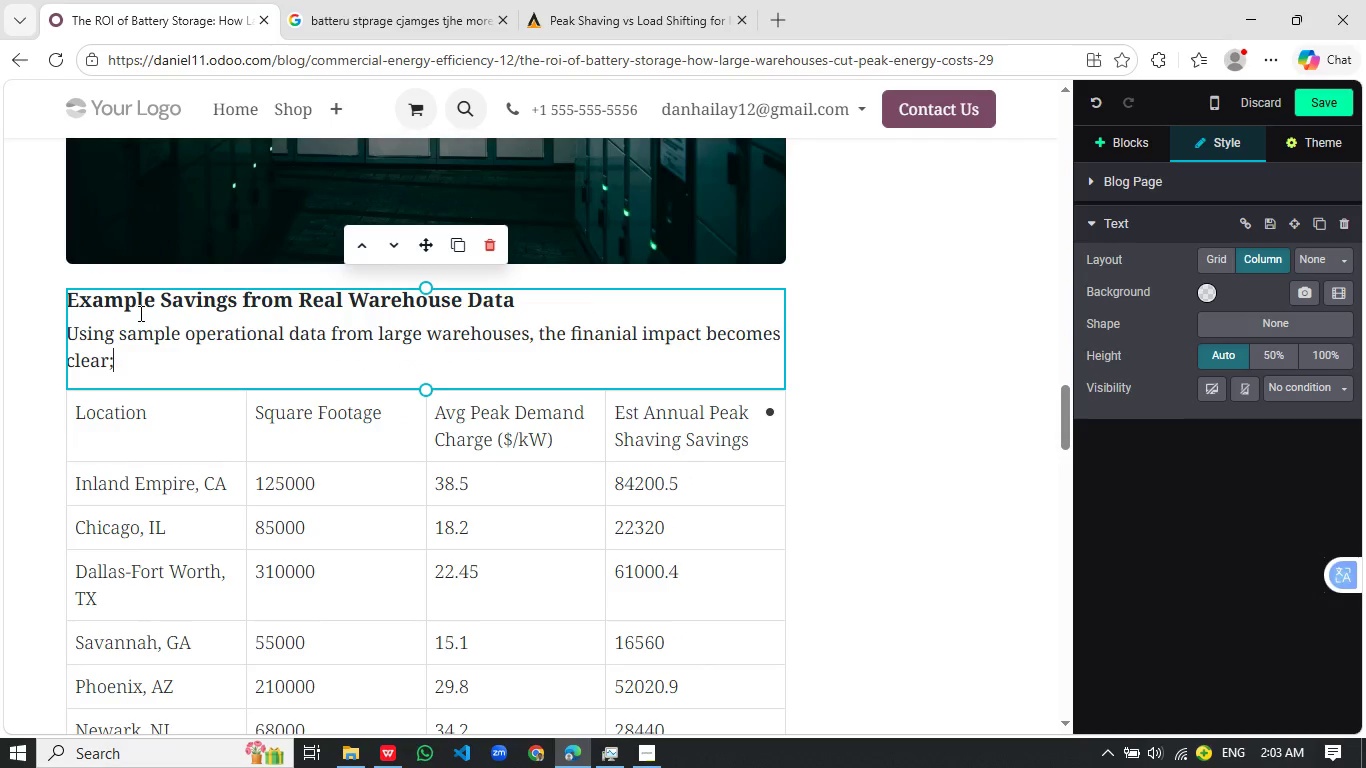 
wait(6.75)
 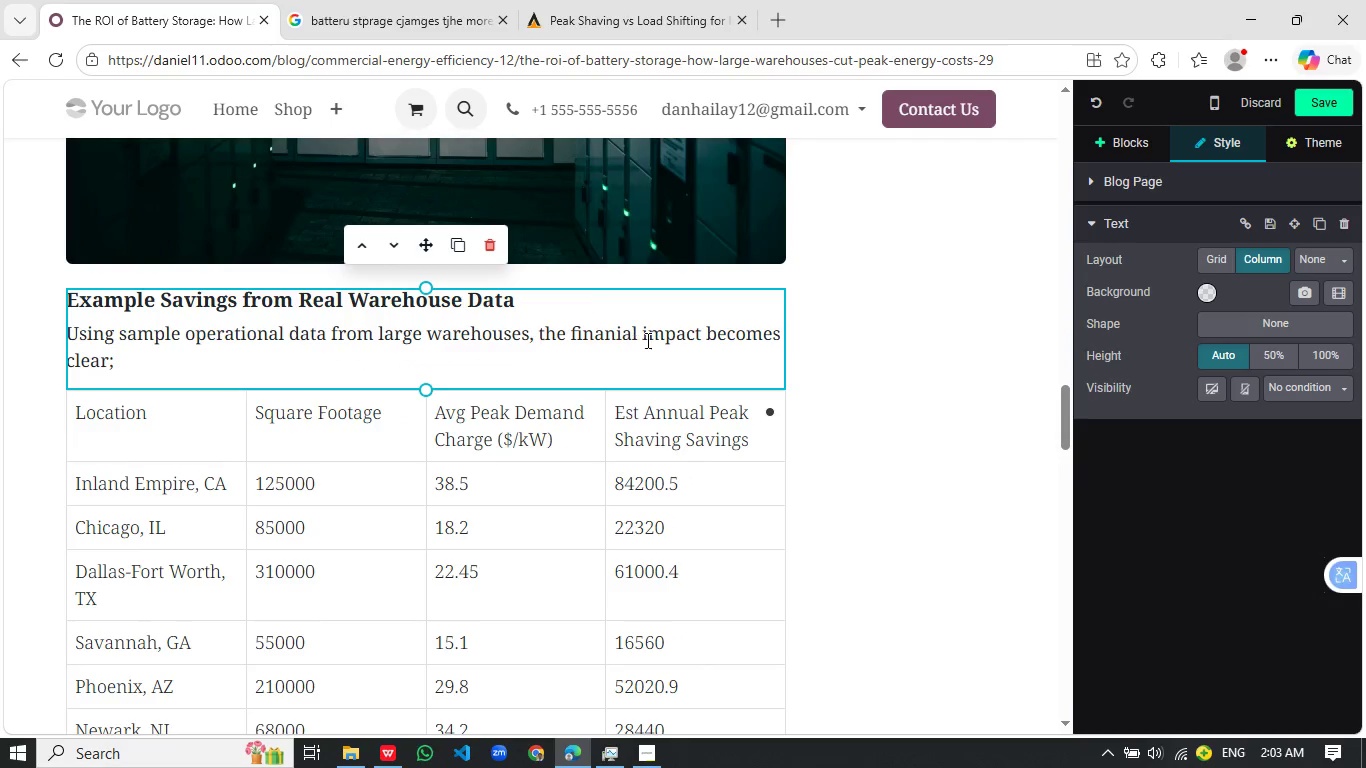 
left_click([536, 300])
 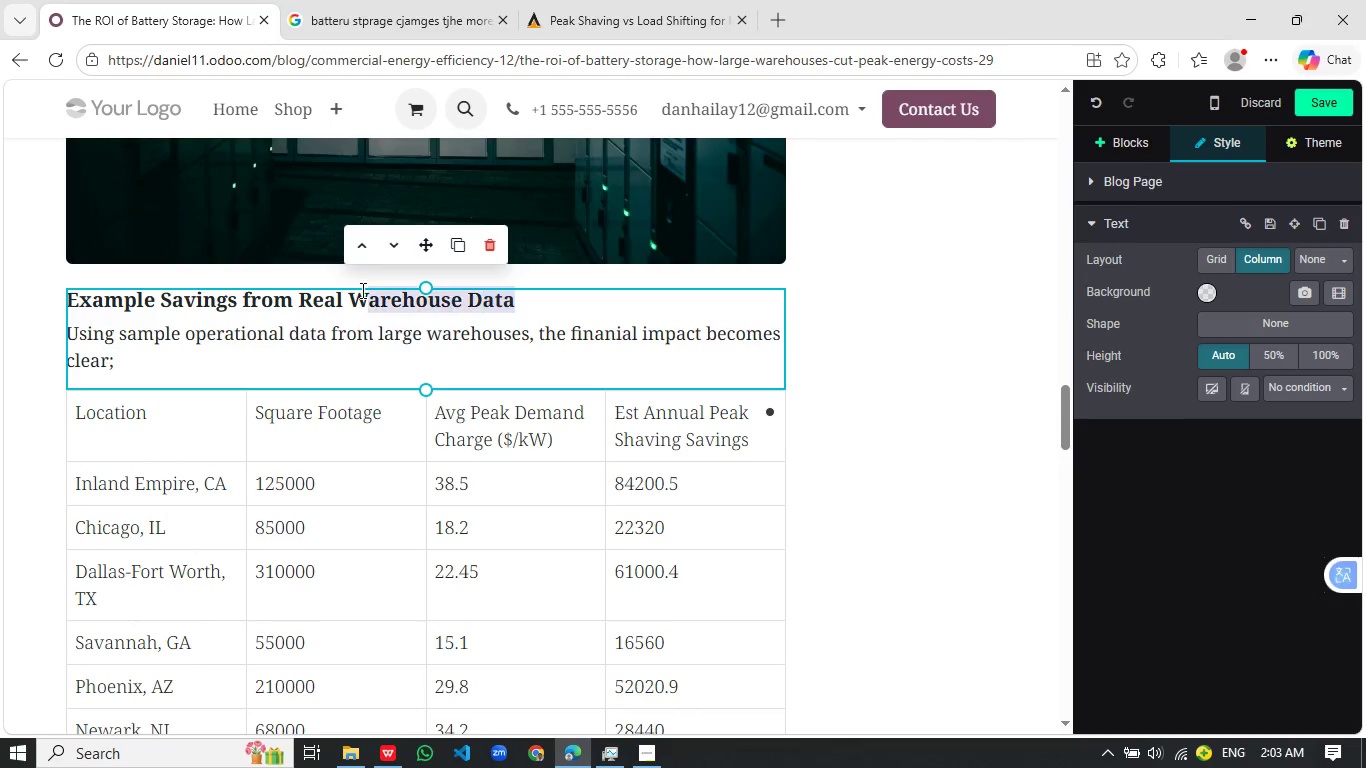 
left_click_drag(start_coordinate=[526, 305], to_coordinate=[62, 292])
 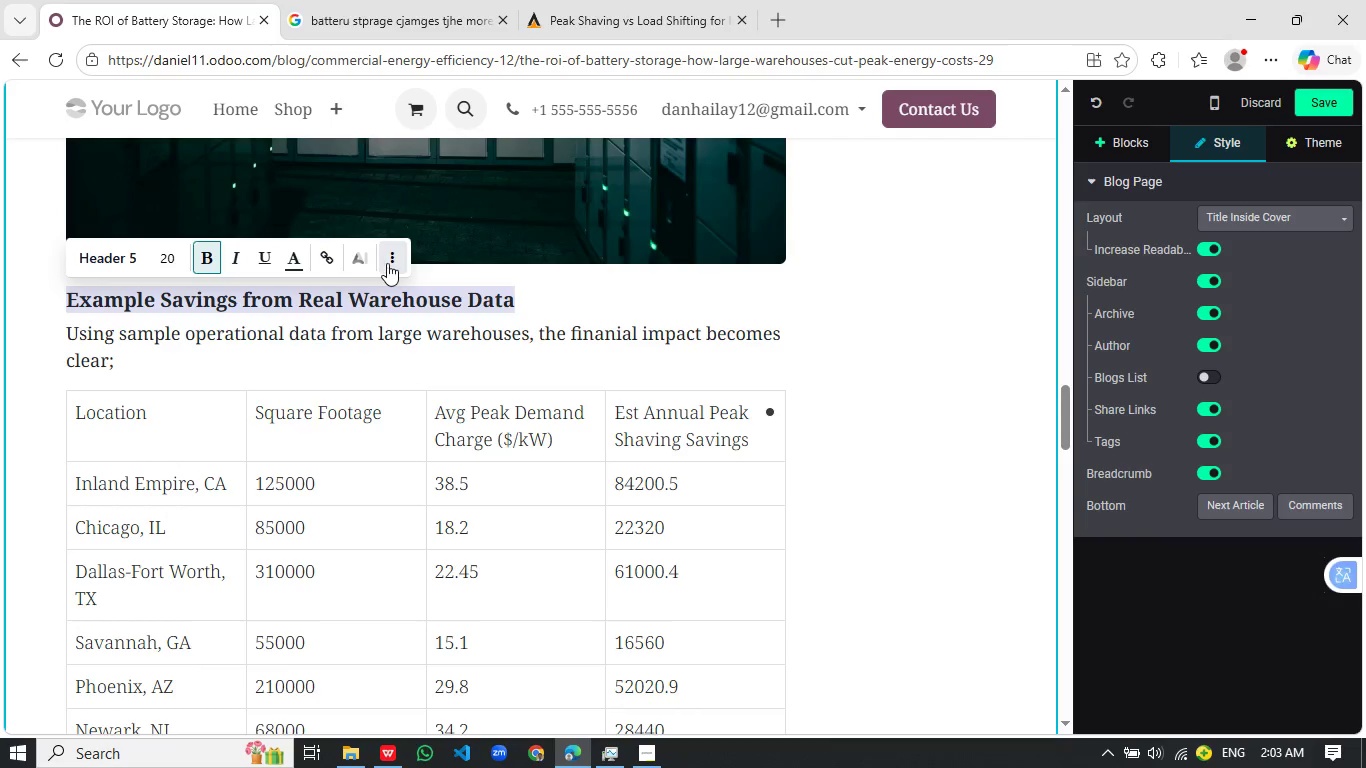 
left_click([387, 263])
 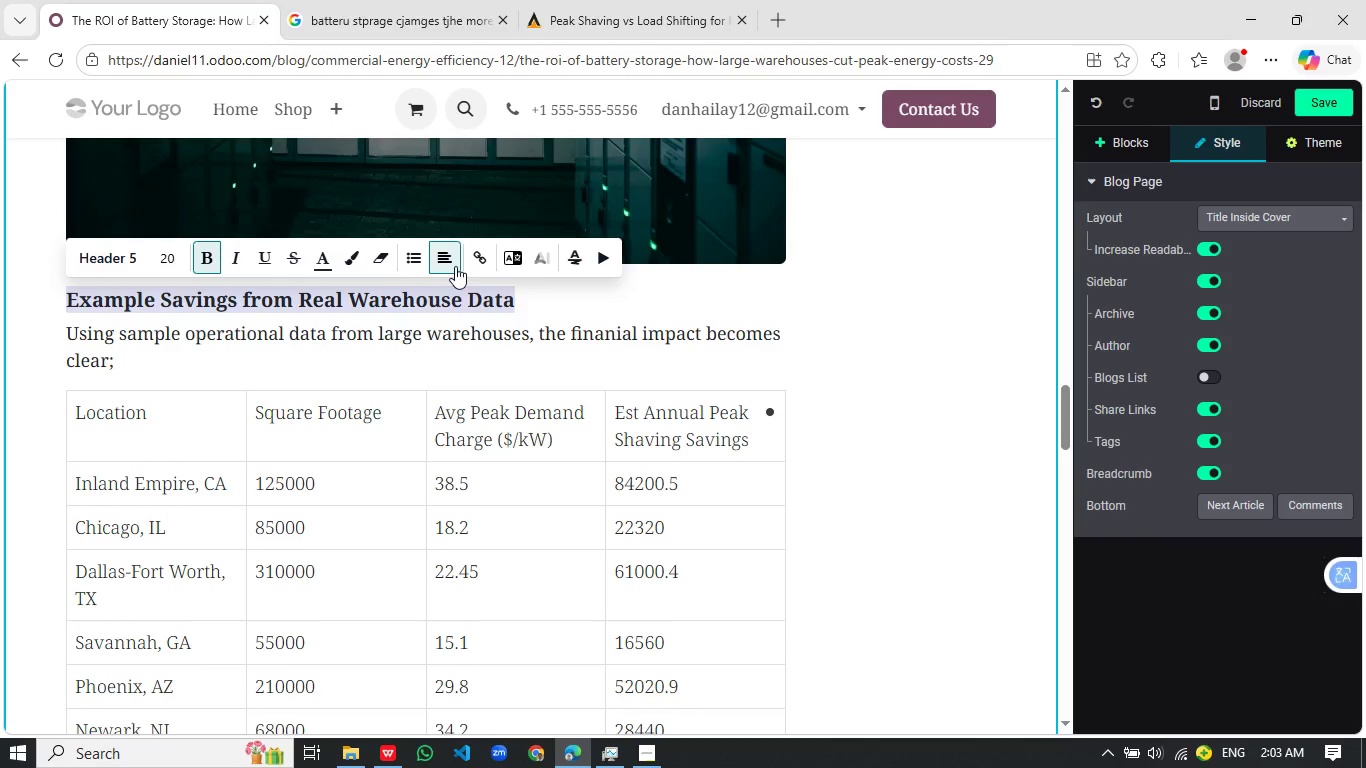 
left_click([455, 266])
 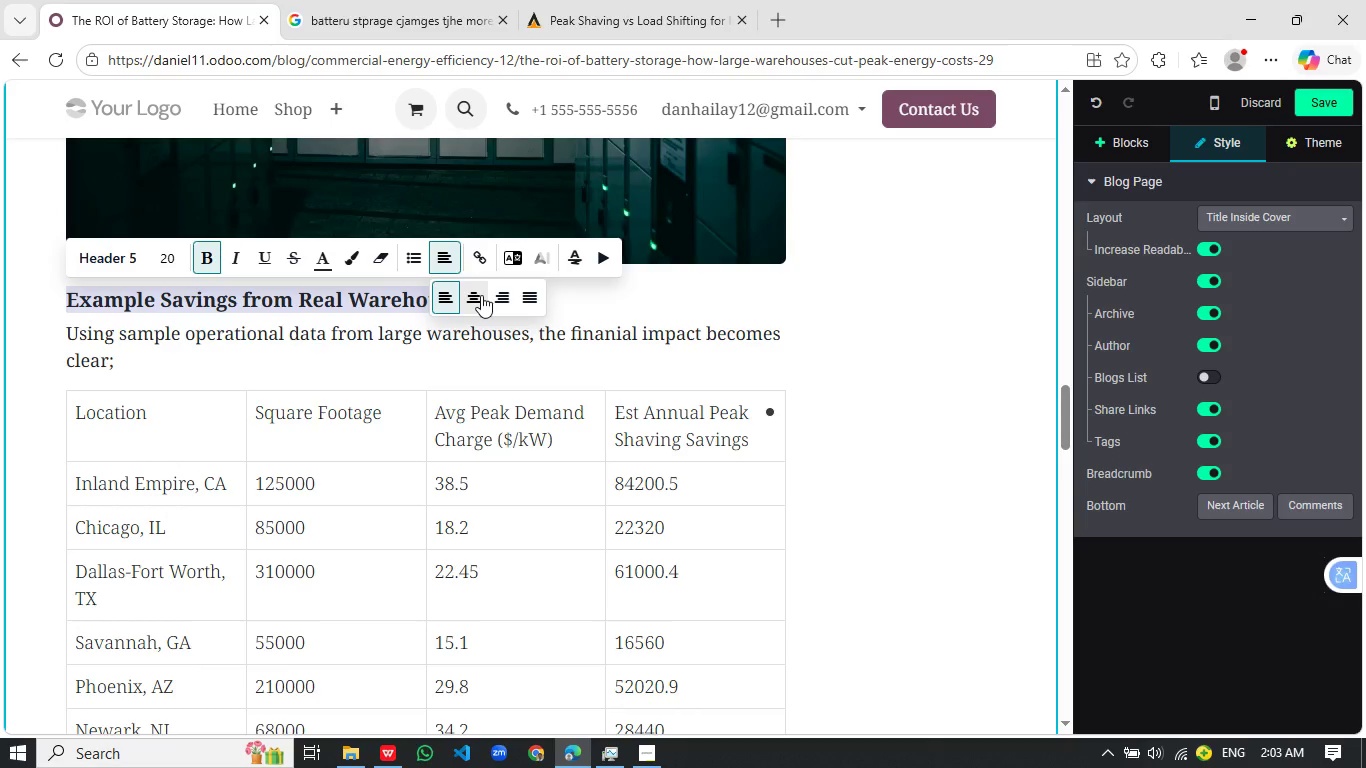 
left_click([477, 295])
 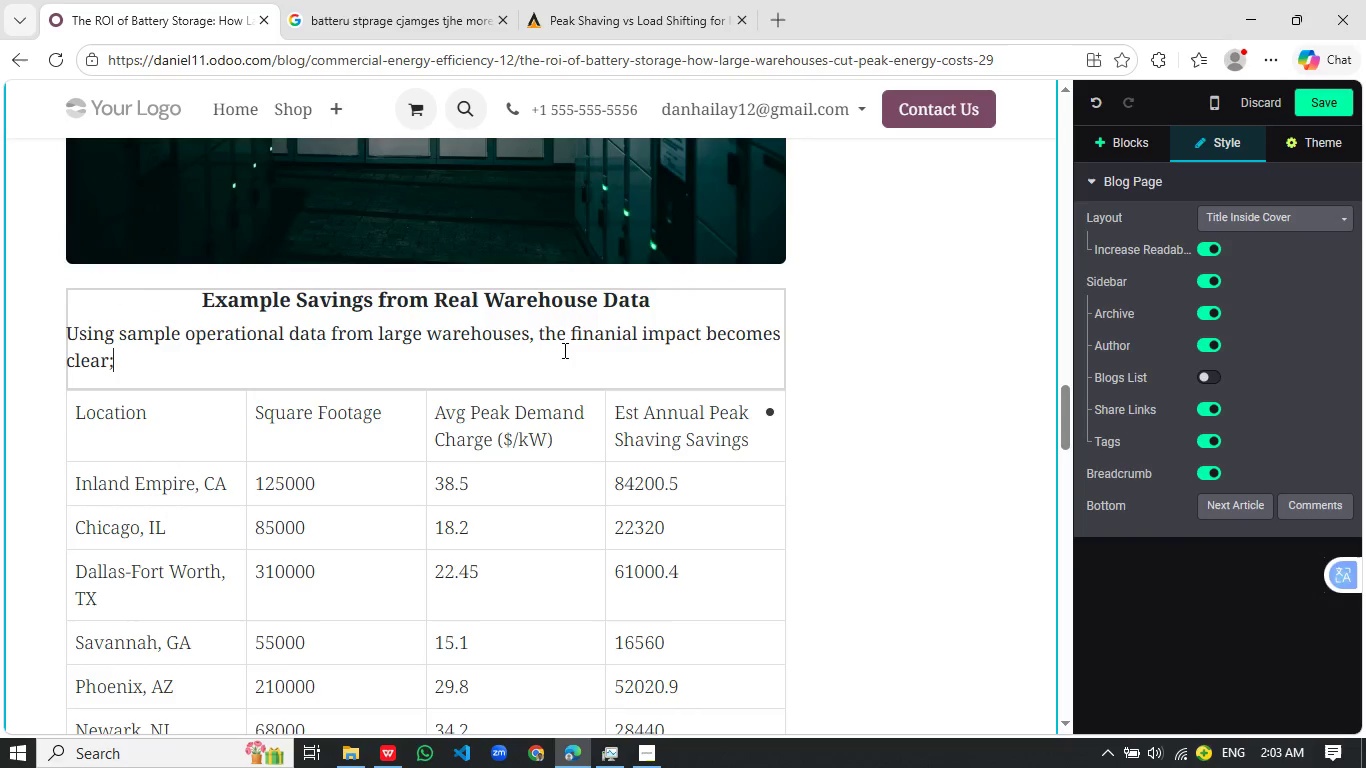 
left_click([563, 350])
 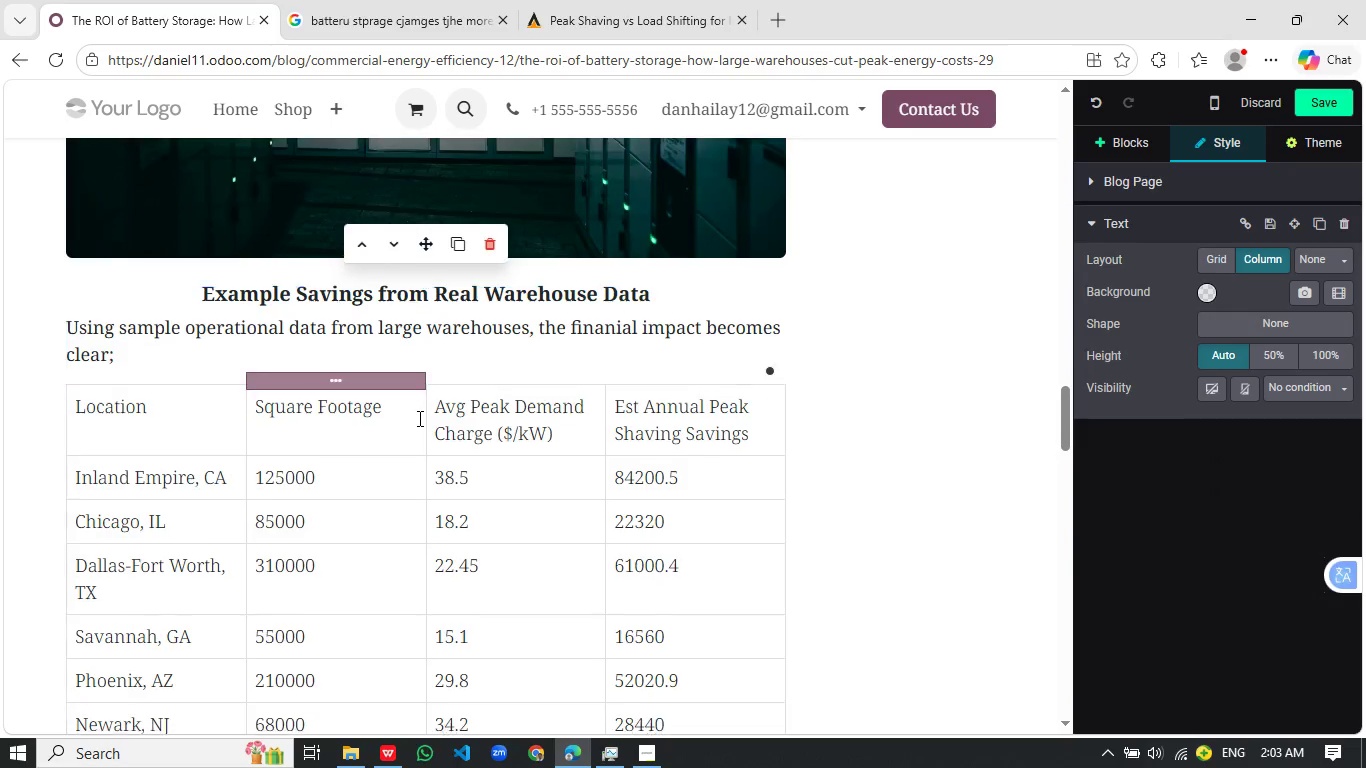 
scroll: coordinate [418, 418], scroll_direction: down, amount: 1.0
 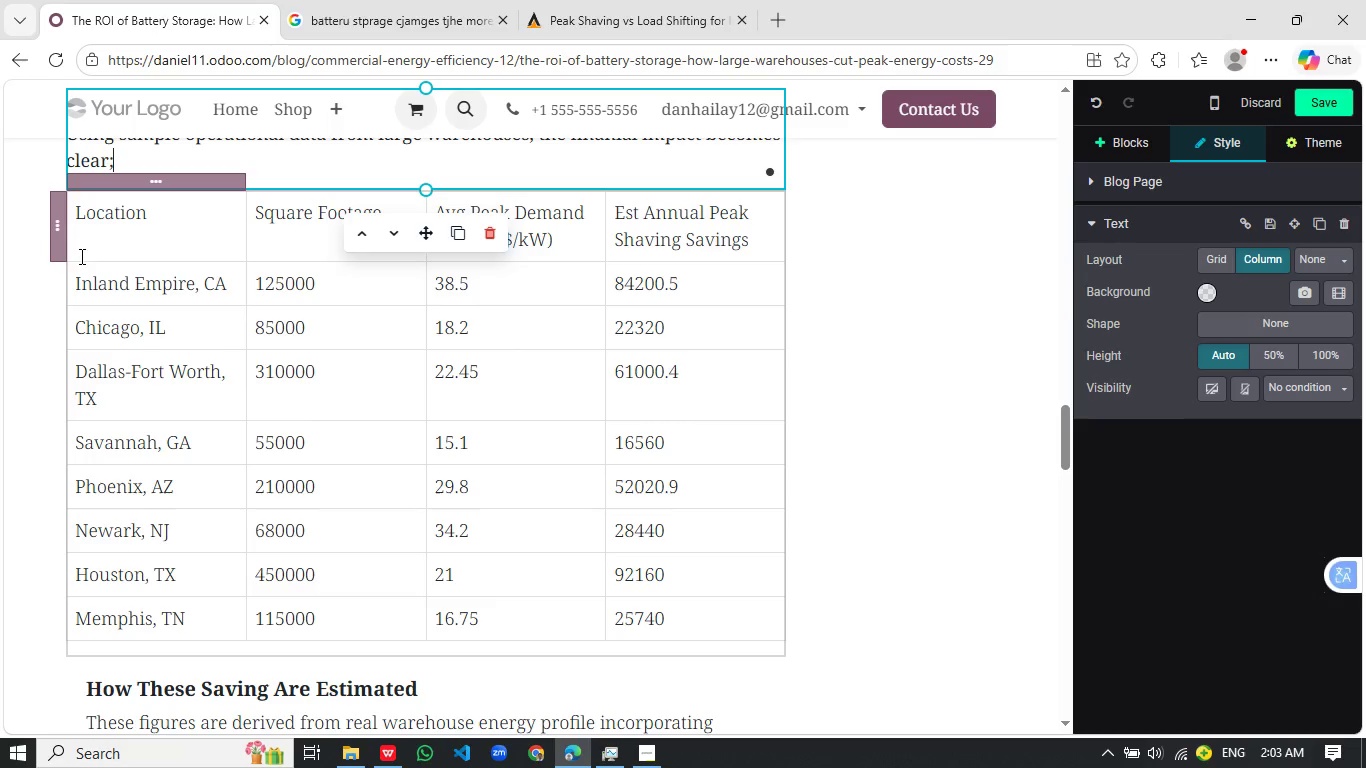 
wait(6.33)
 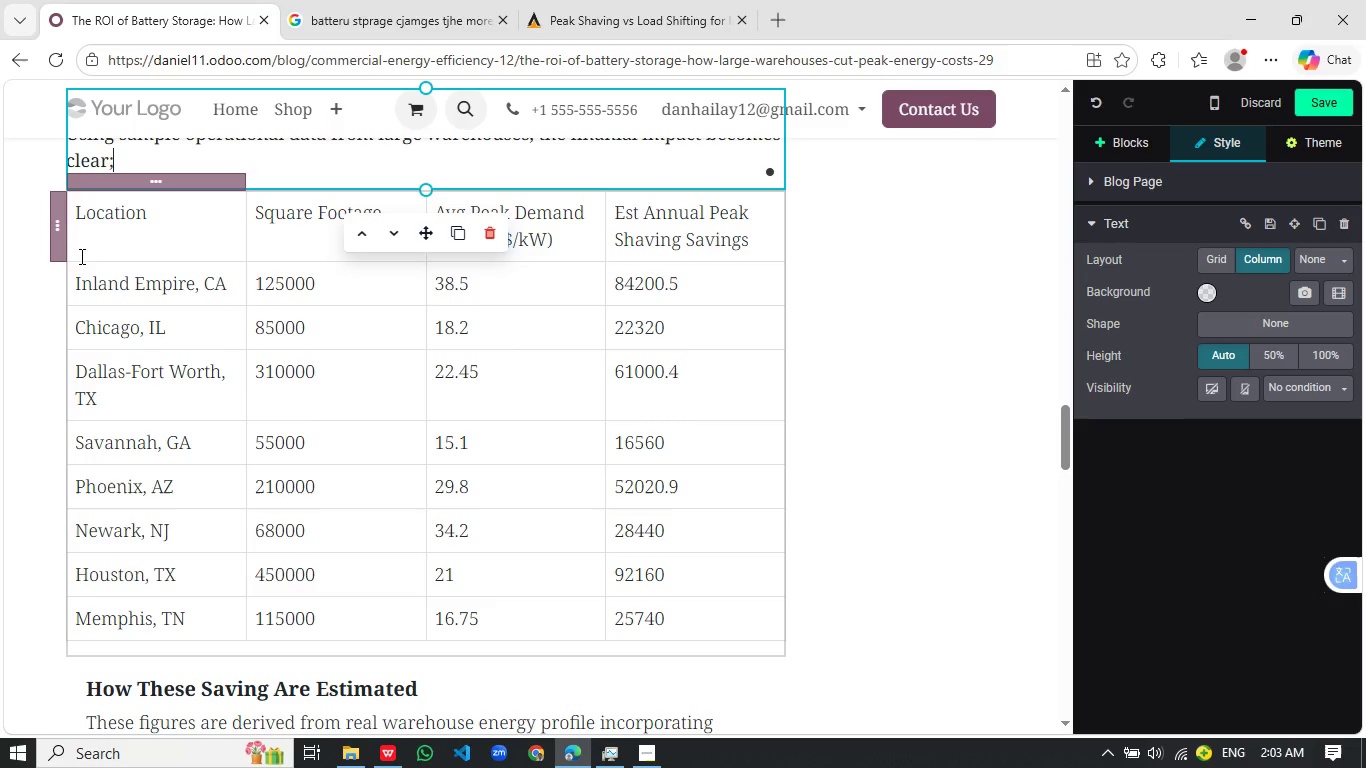 
left_click([315, 511])
 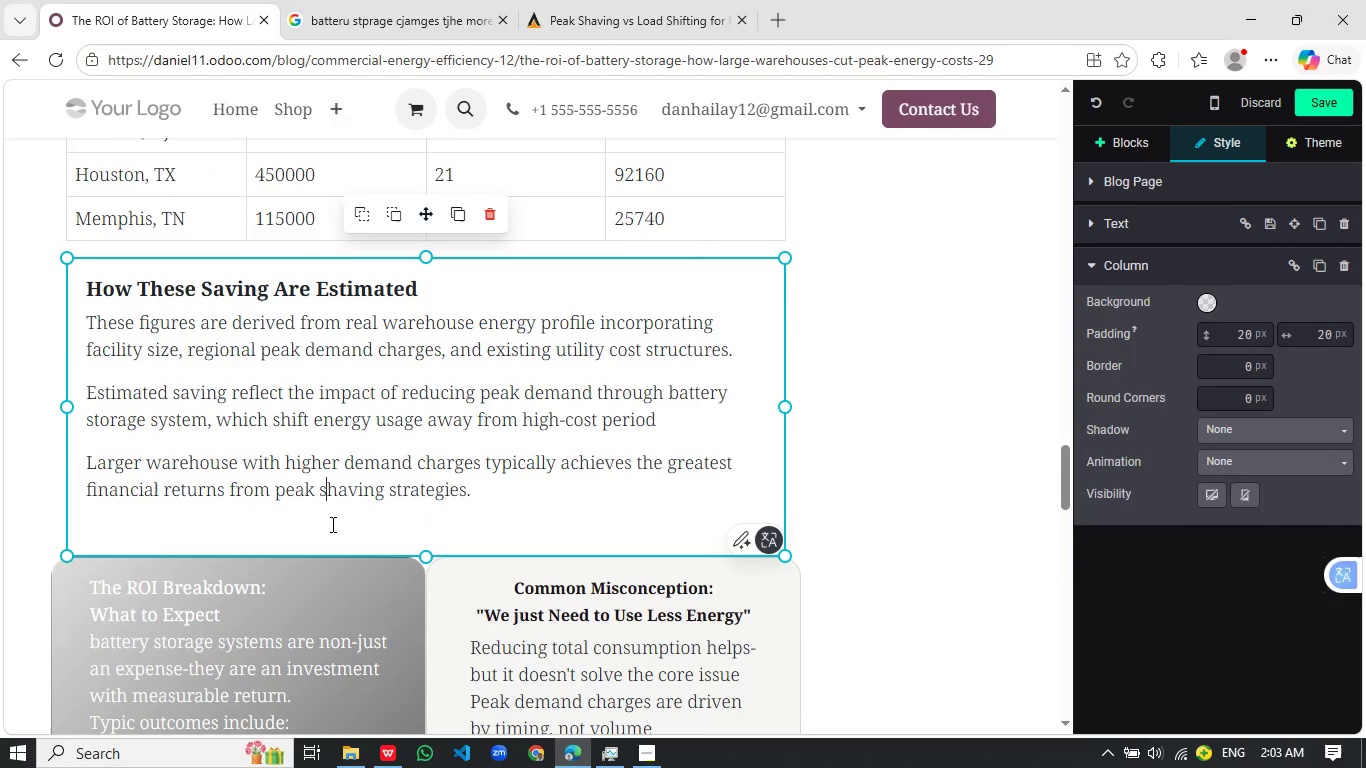 
left_click([331, 524])
 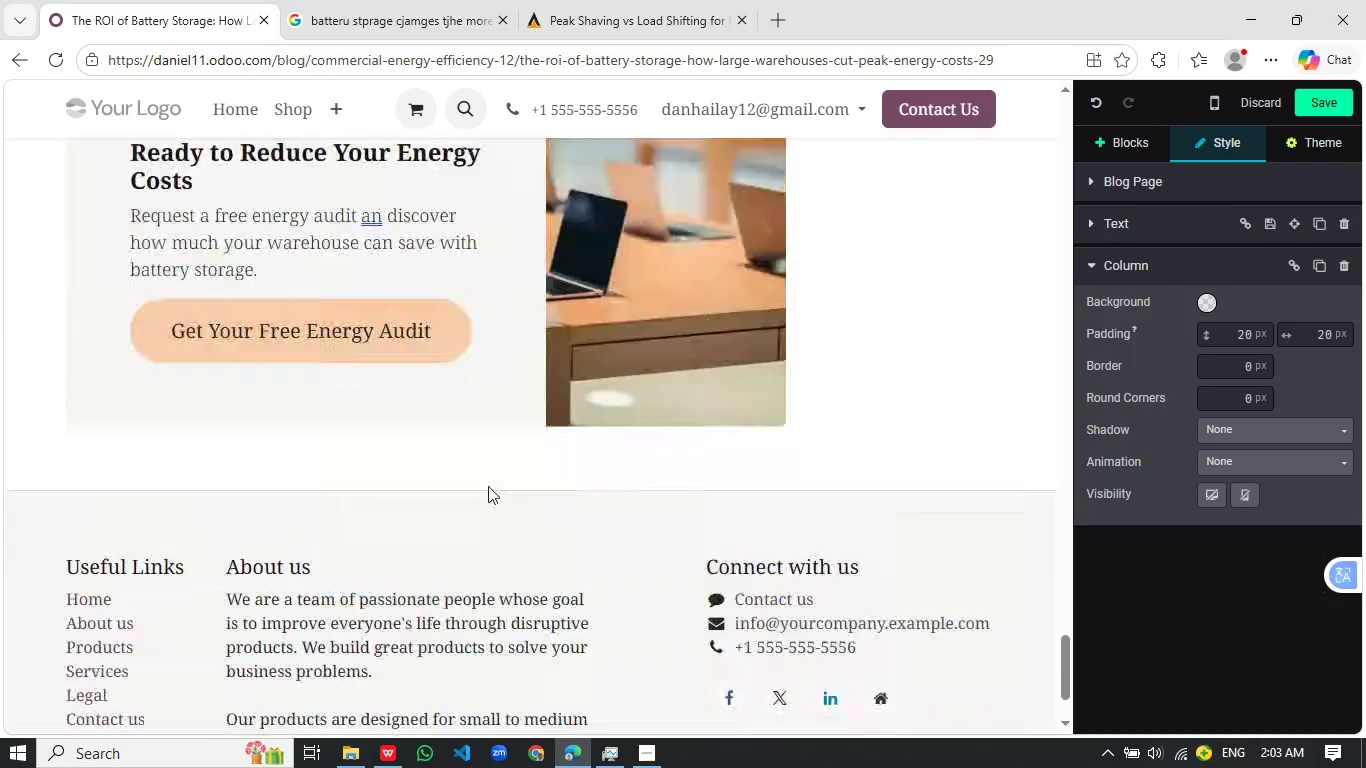 
scroll: coordinate [486, 485], scroll_direction: down, amount: 22.0
 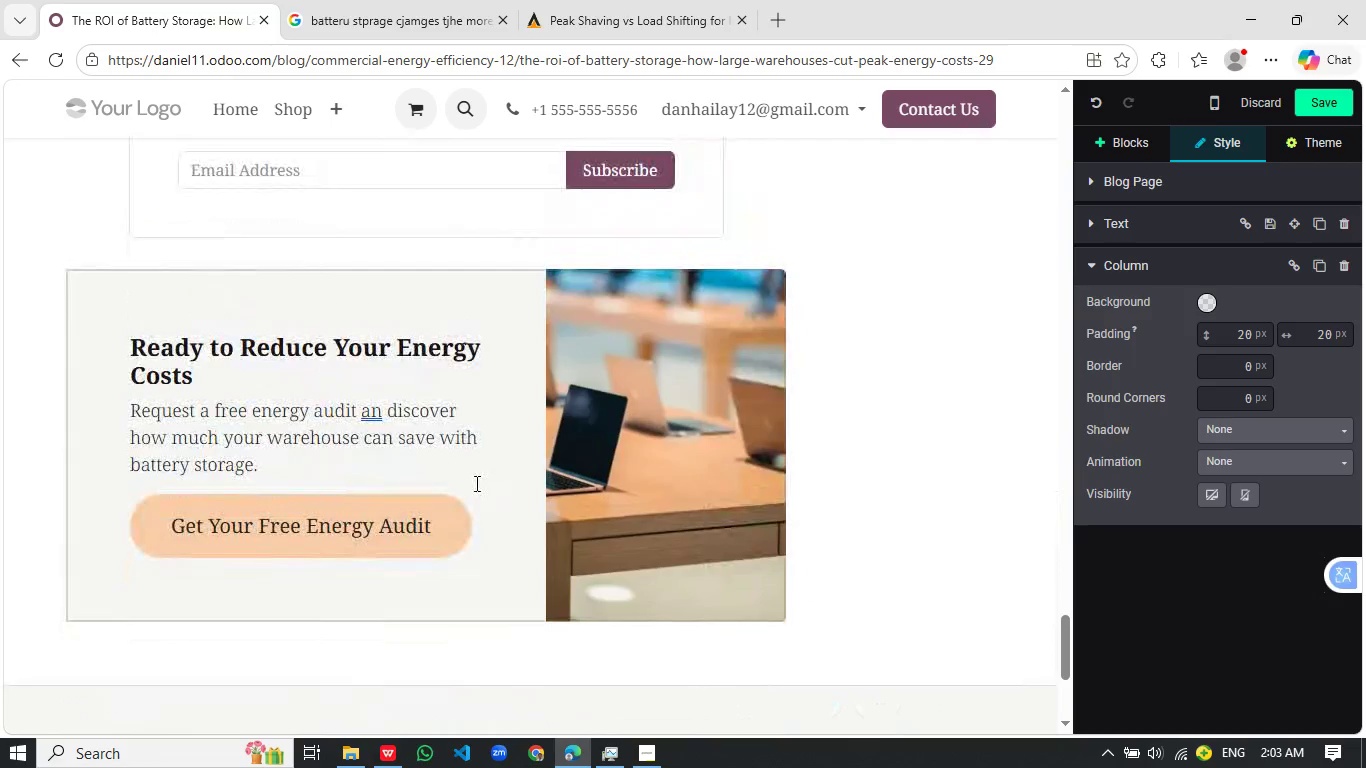 
left_click([354, 526])
 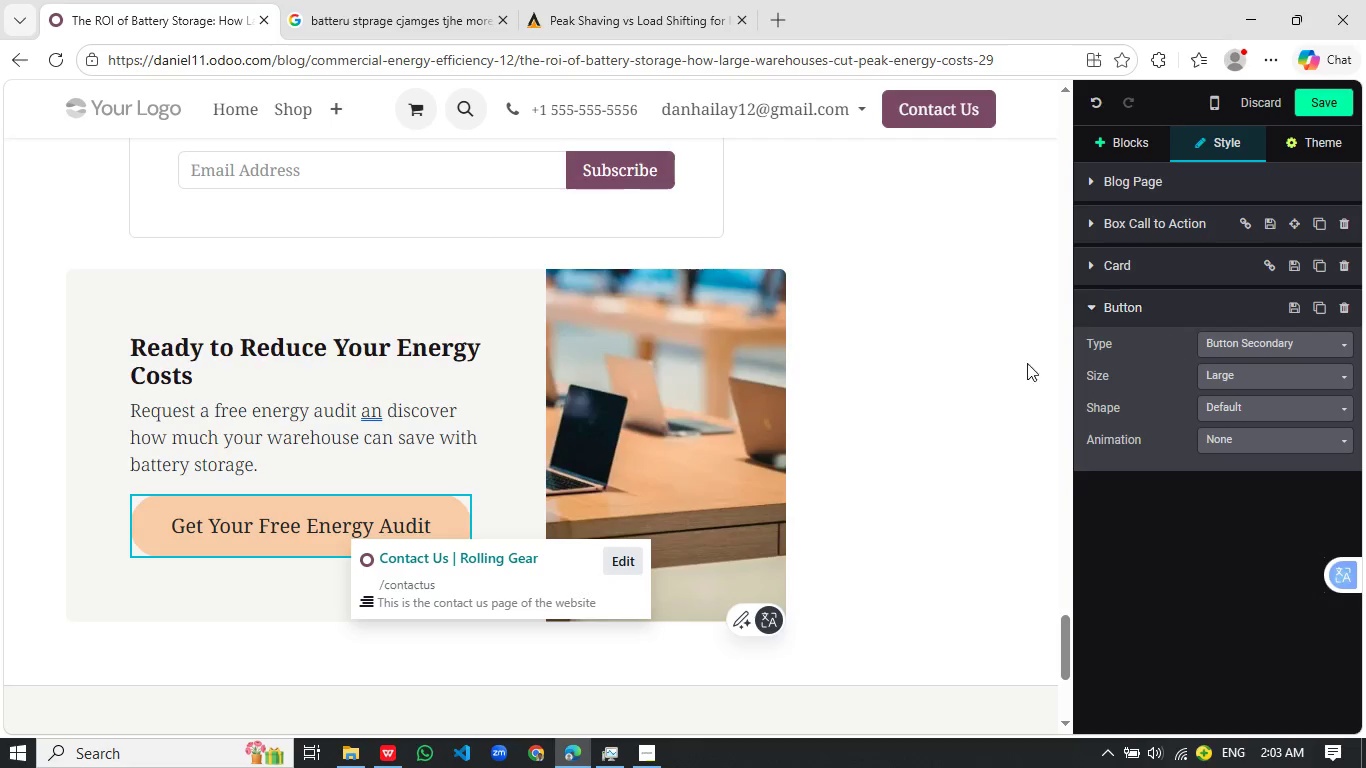 
wait(5.83)
 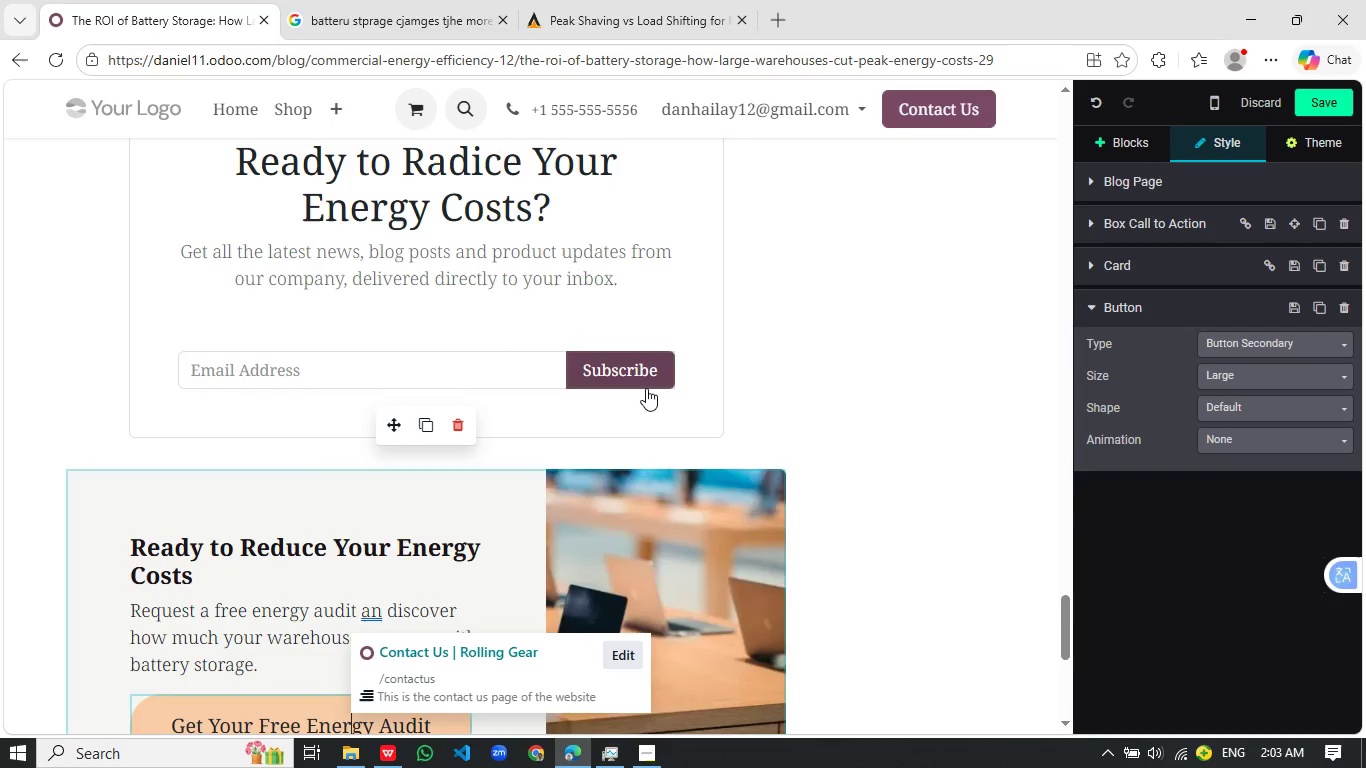 
left_click([641, 375])
 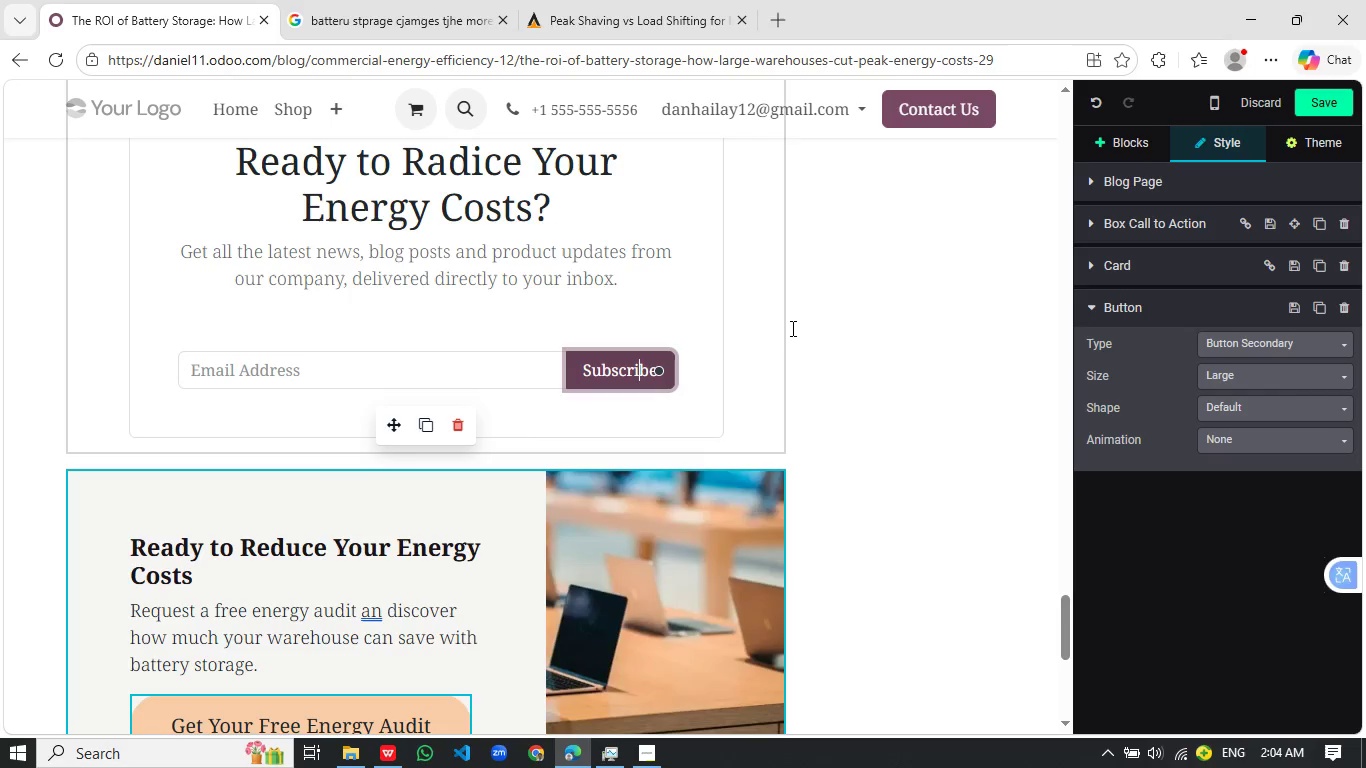 
scroll: coordinate [413, 338], scroll_direction: up, amount: 2.0
 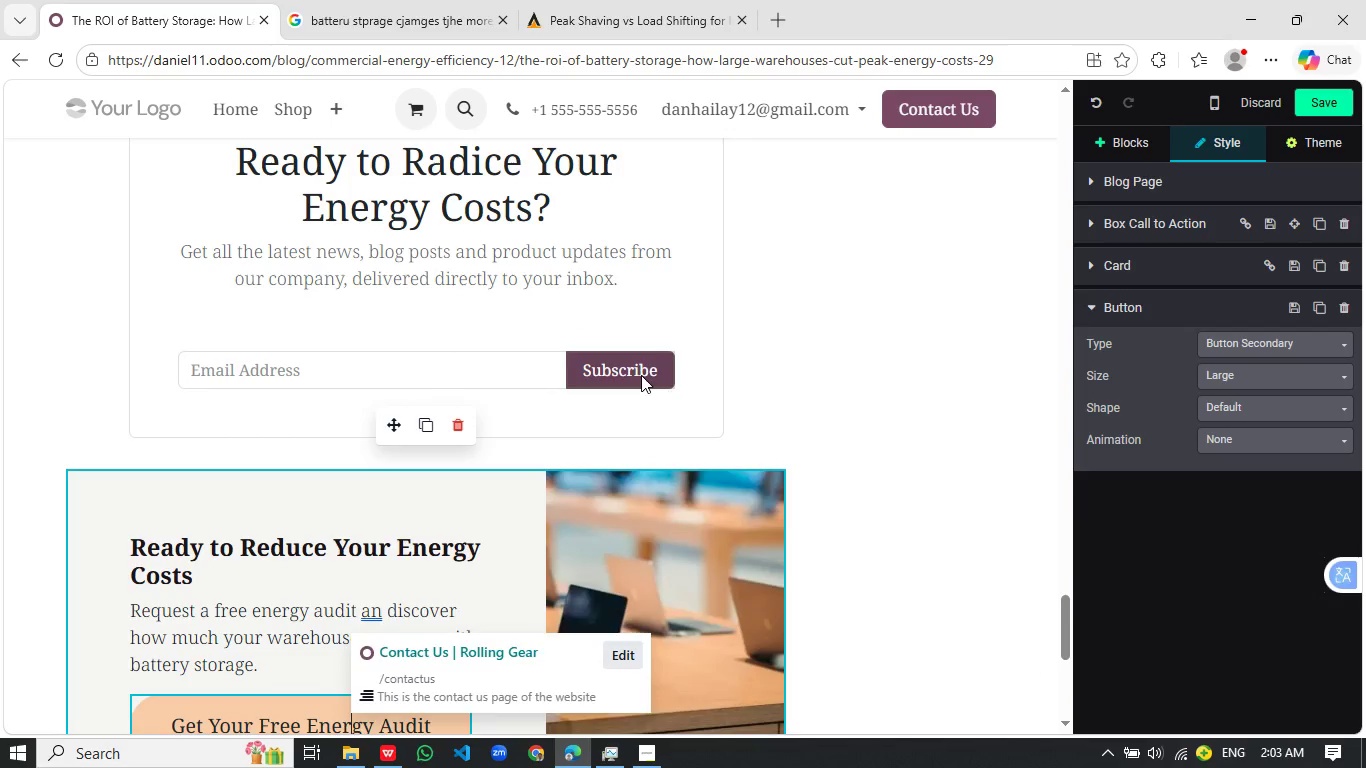 
wait(42.67)
 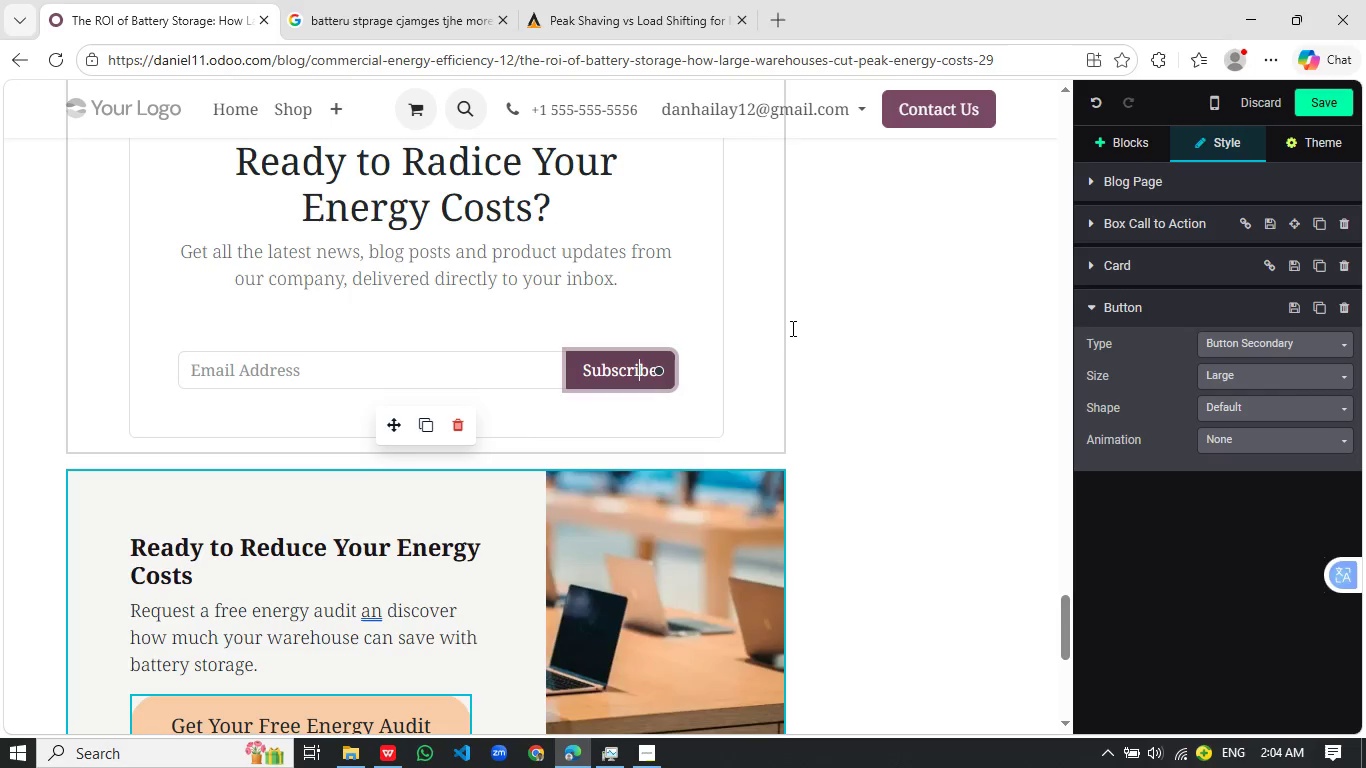 
scroll: coordinate [728, 452], scroll_direction: up, amount: 3.0
 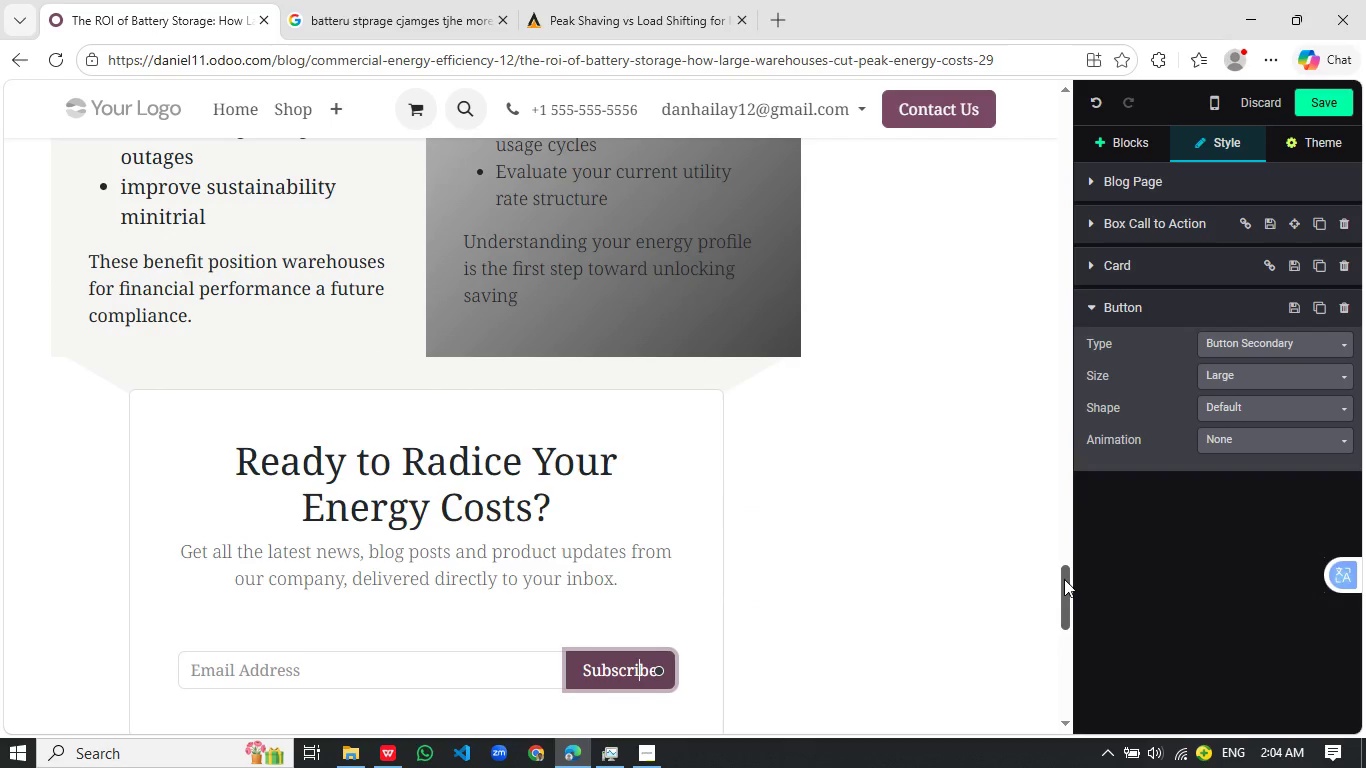 
left_click_drag(start_coordinate=[1064, 579], to_coordinate=[1092, 100])
 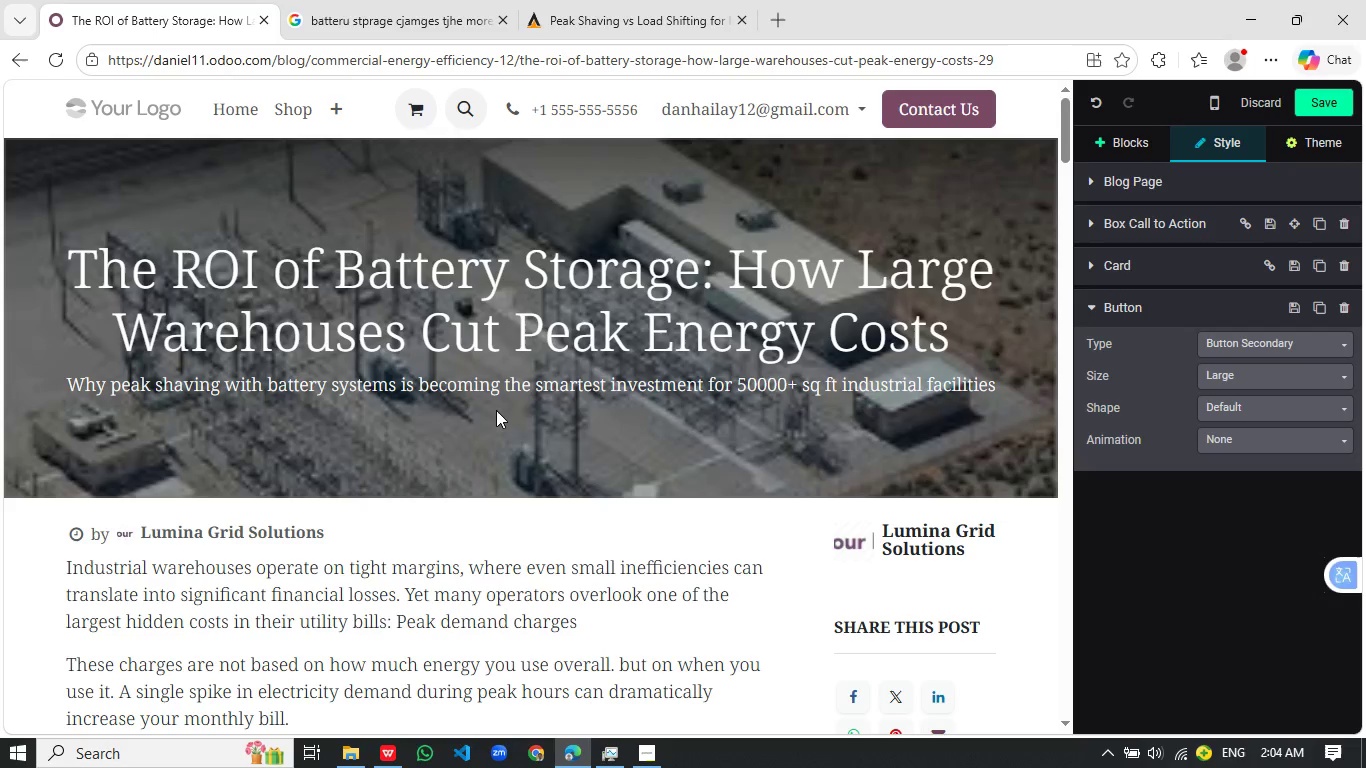 
wait(9.81)
 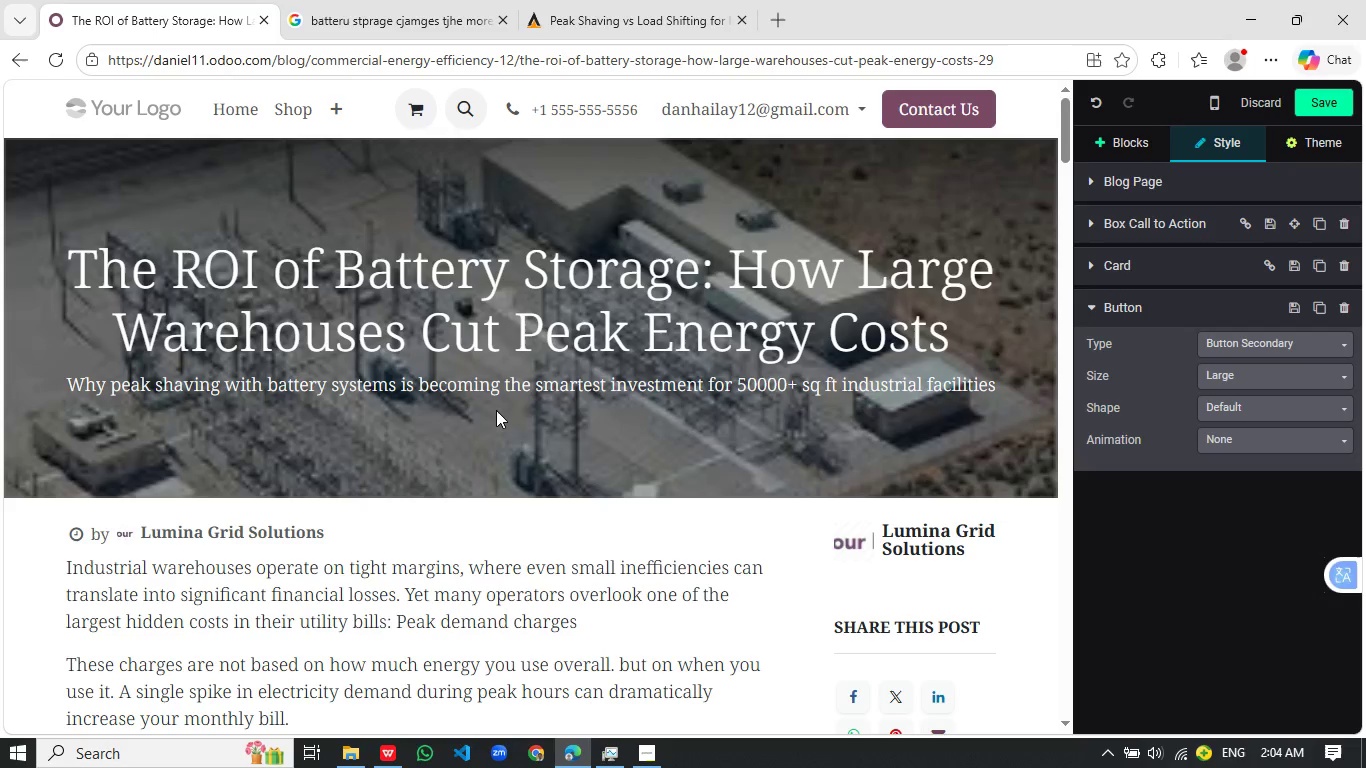 
left_click([1331, 102])
 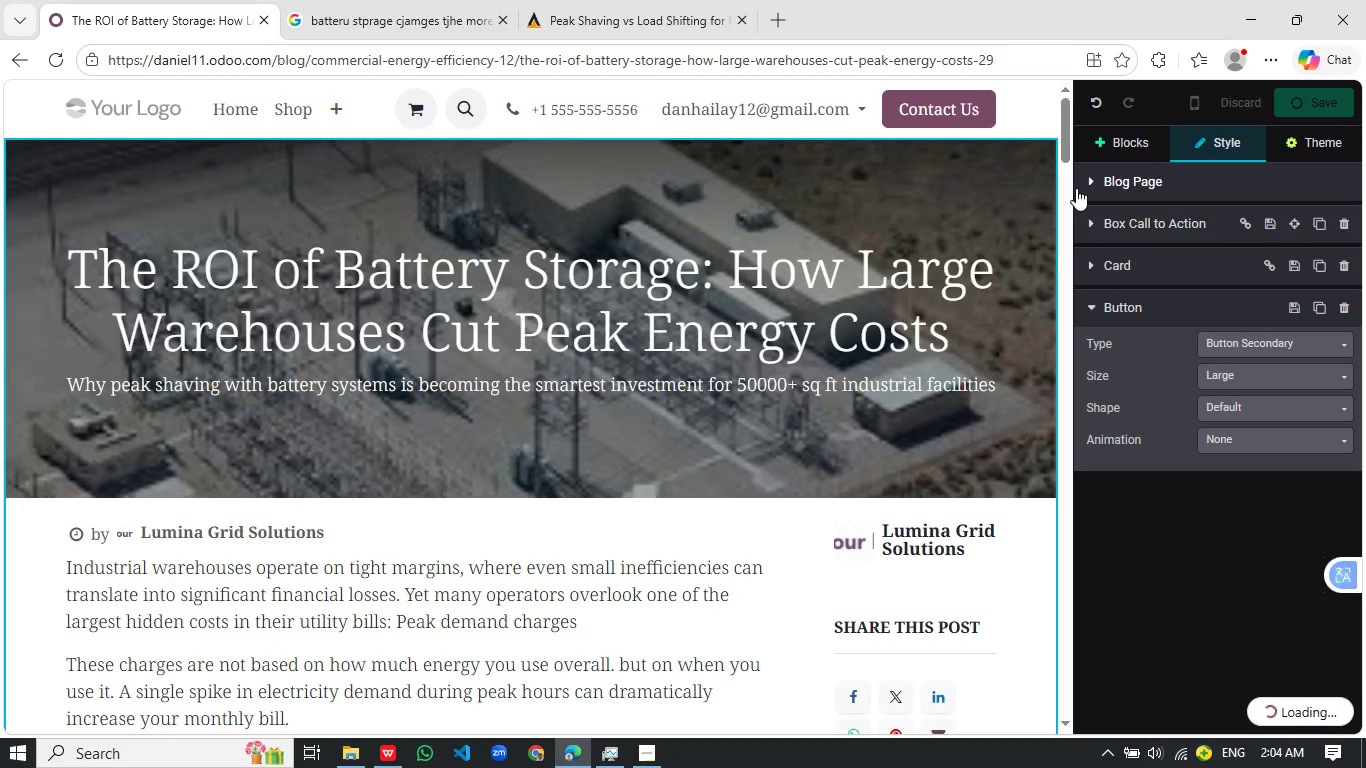 
wait(8.25)
 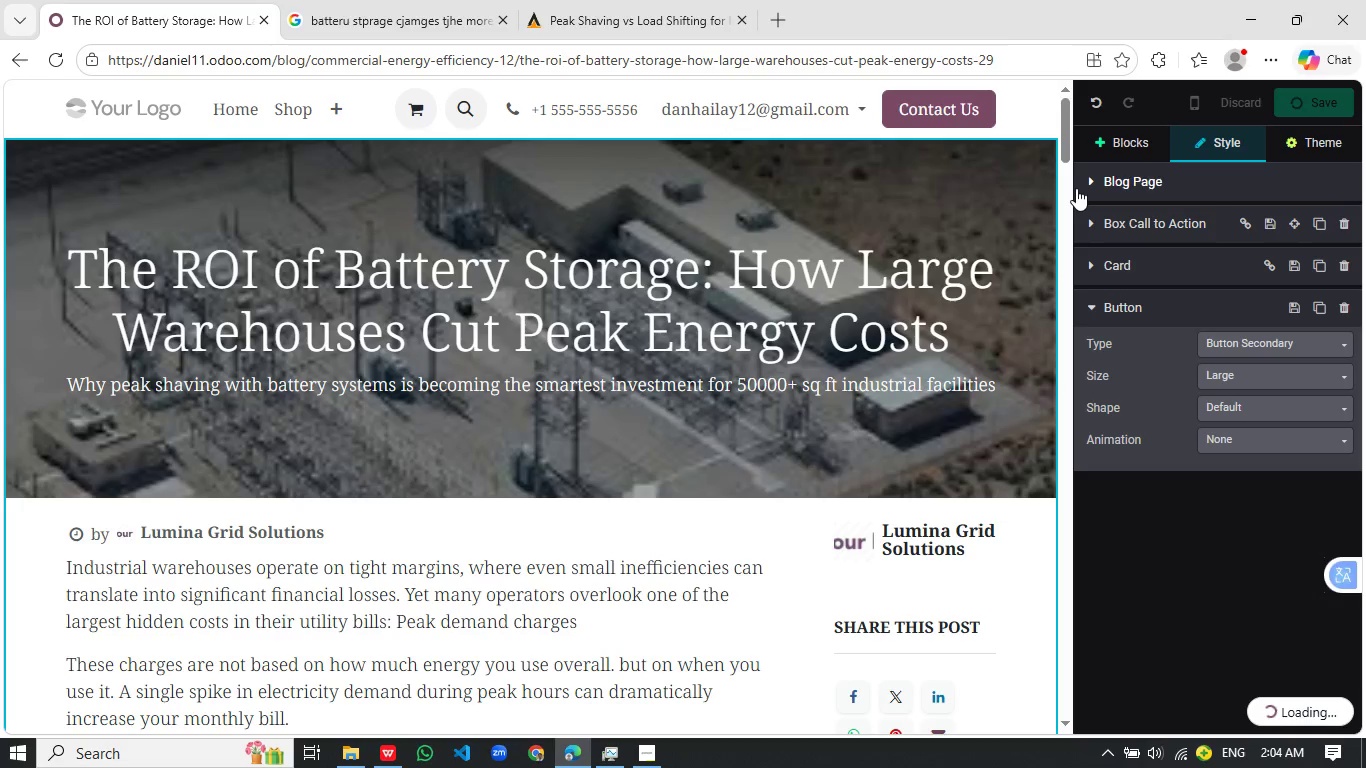 
left_click([641, 748])